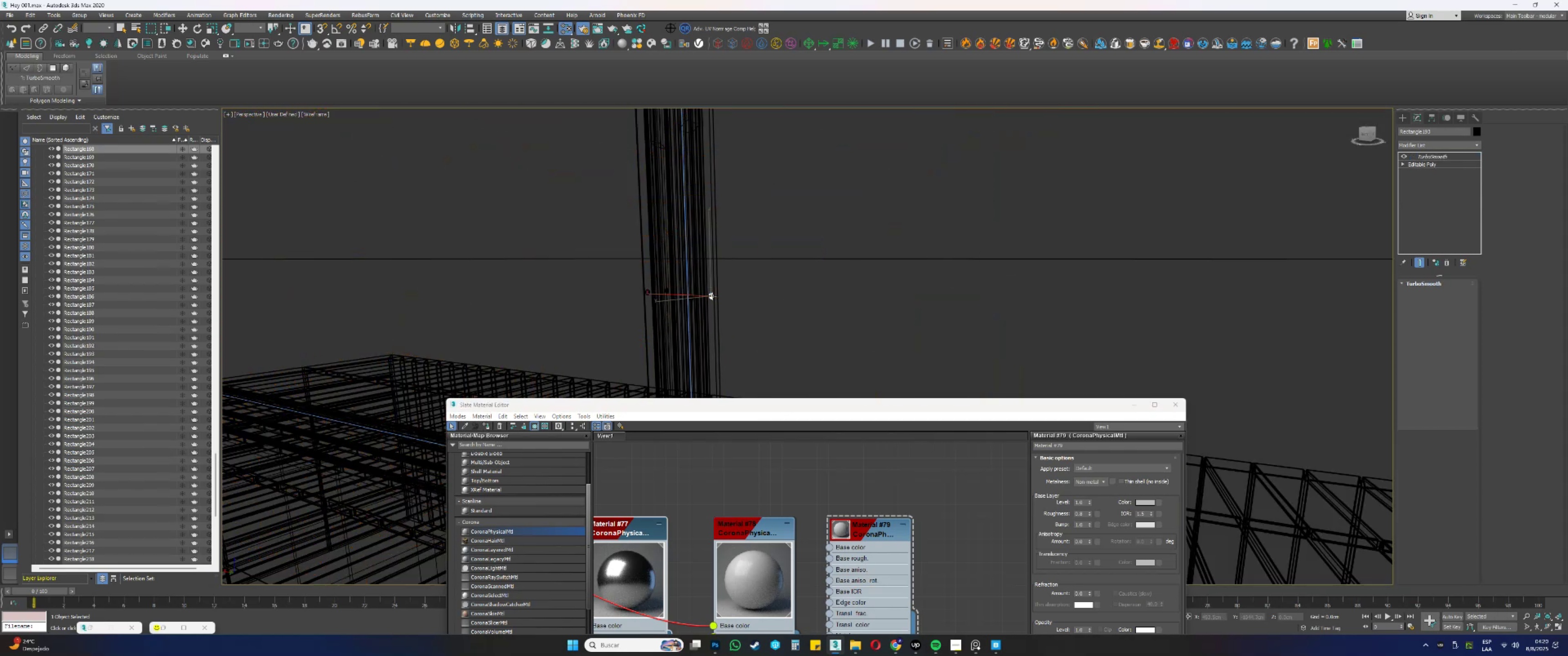 
key(F3)
 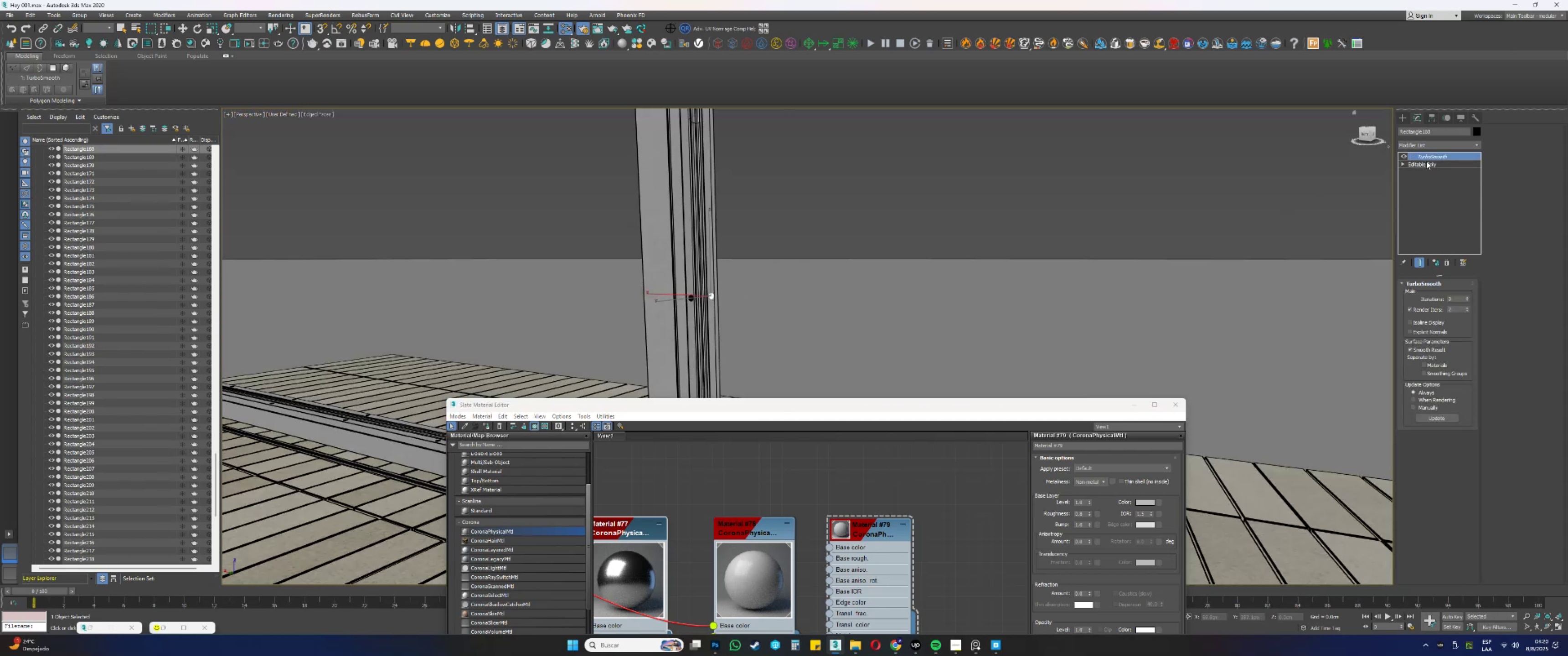 
right_click([1424, 158])
 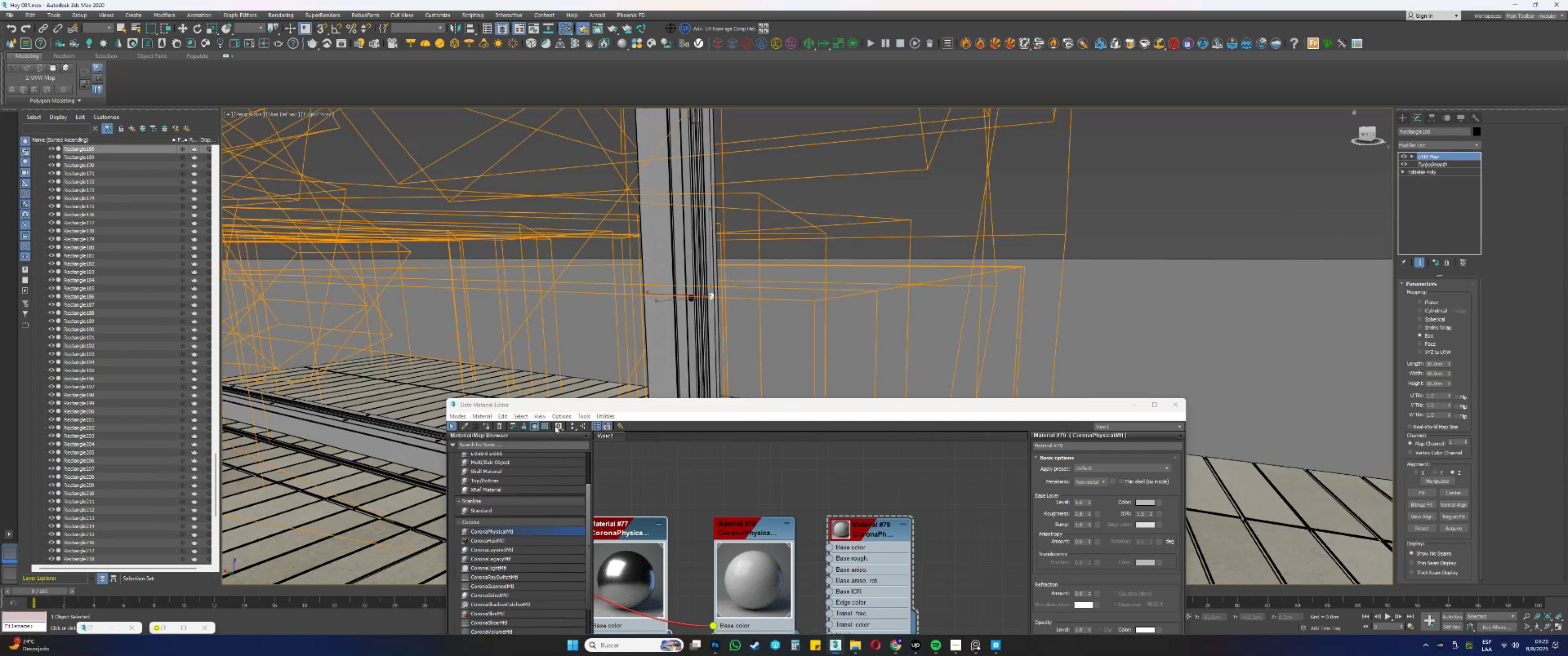 
left_click([488, 429])
 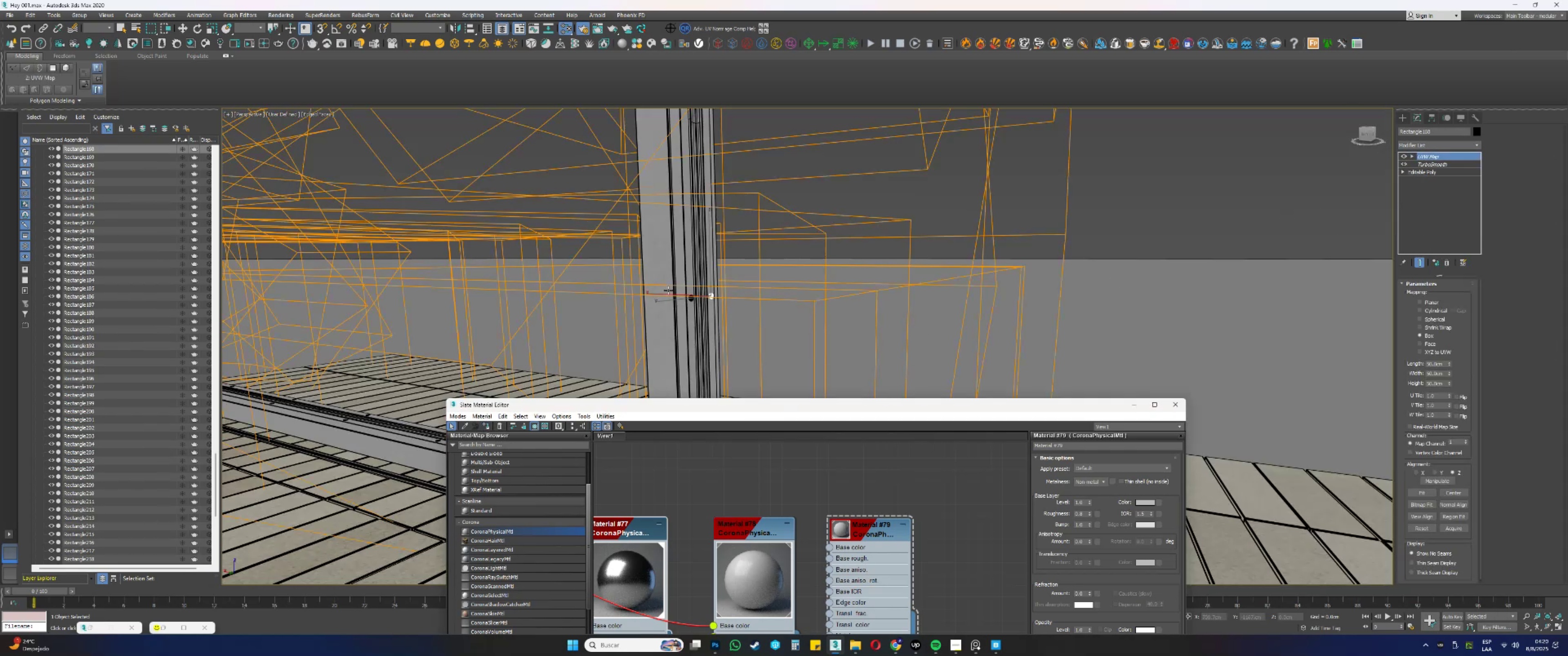 
key(F3)
 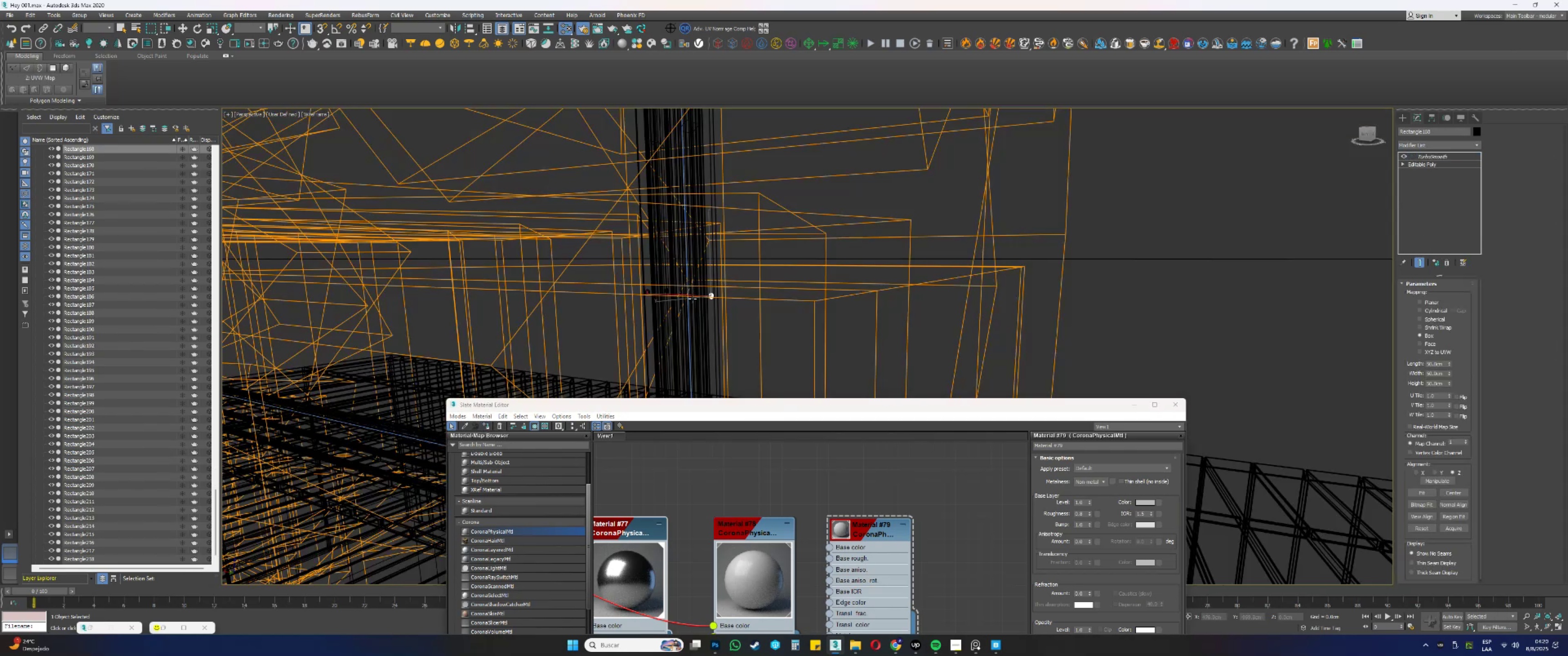 
key(F3)
 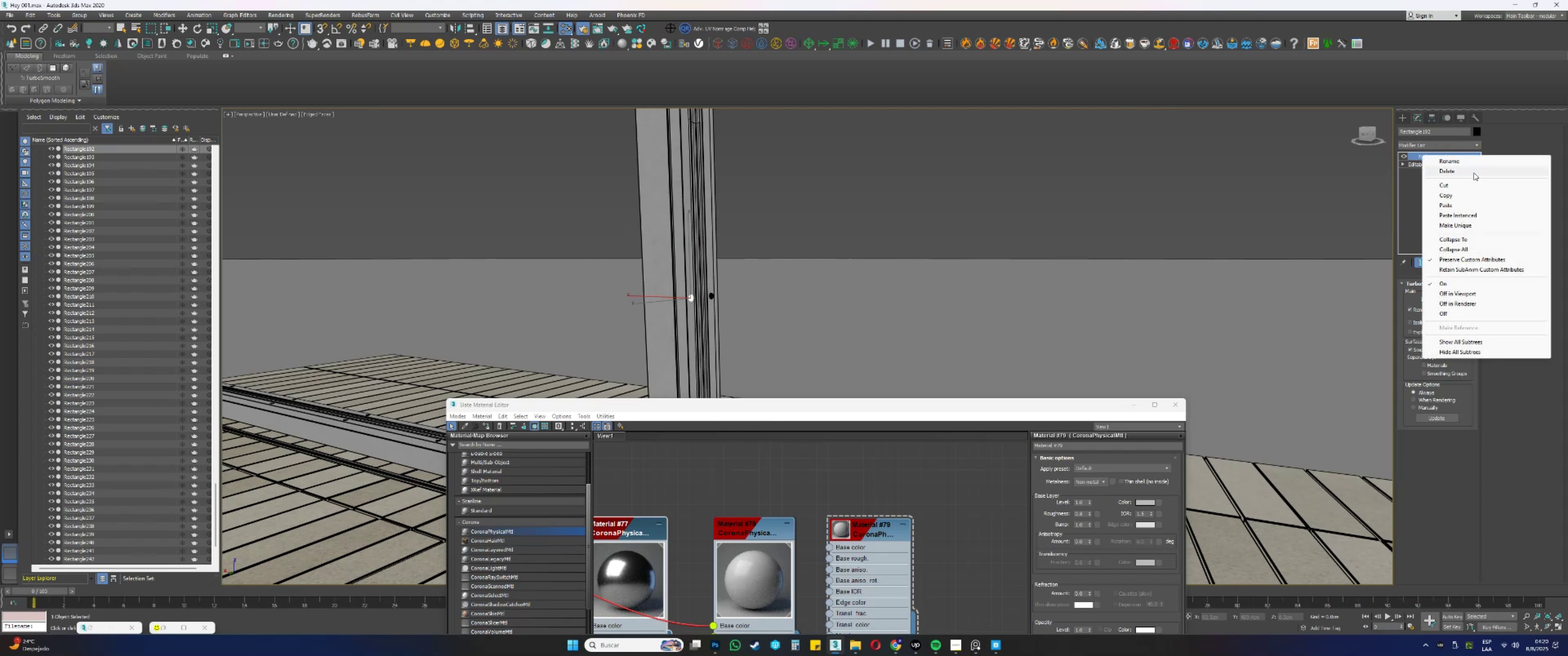 
left_click([1457, 214])
 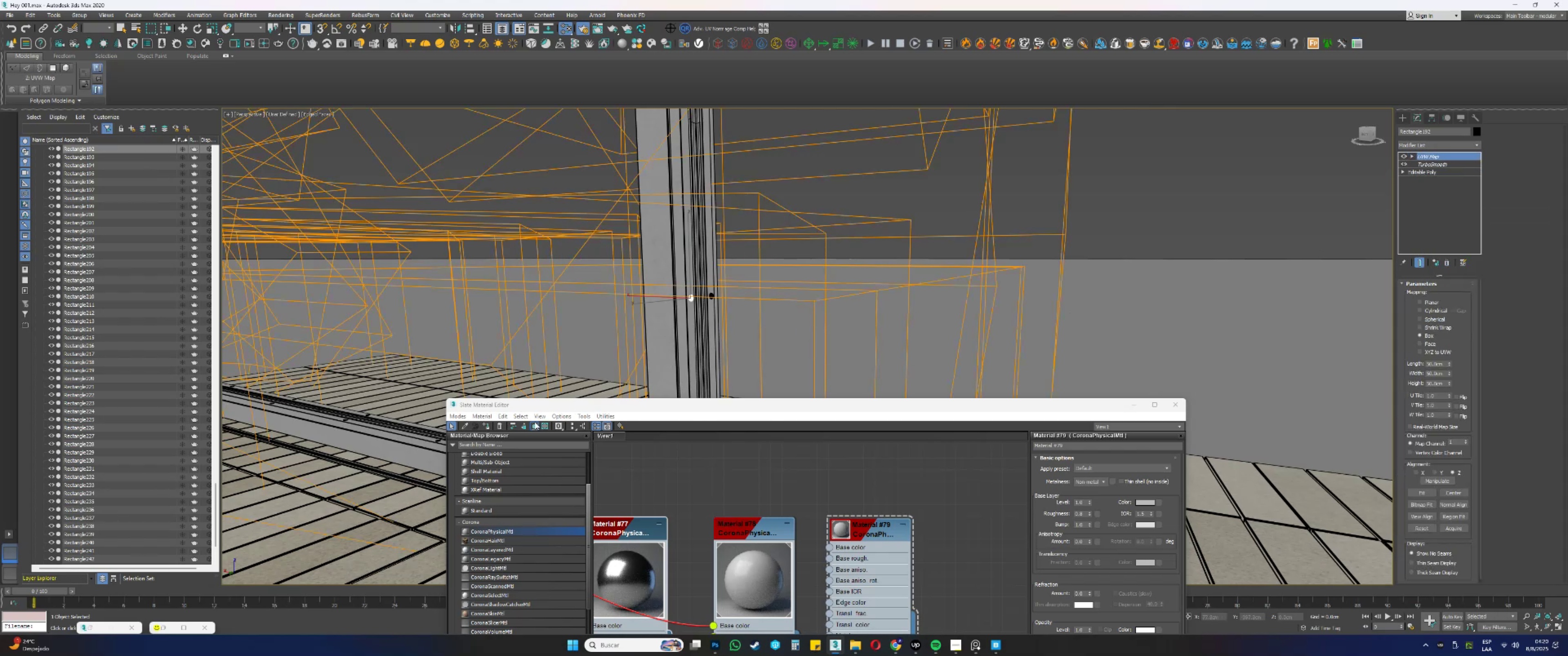 
left_click([488, 428])
 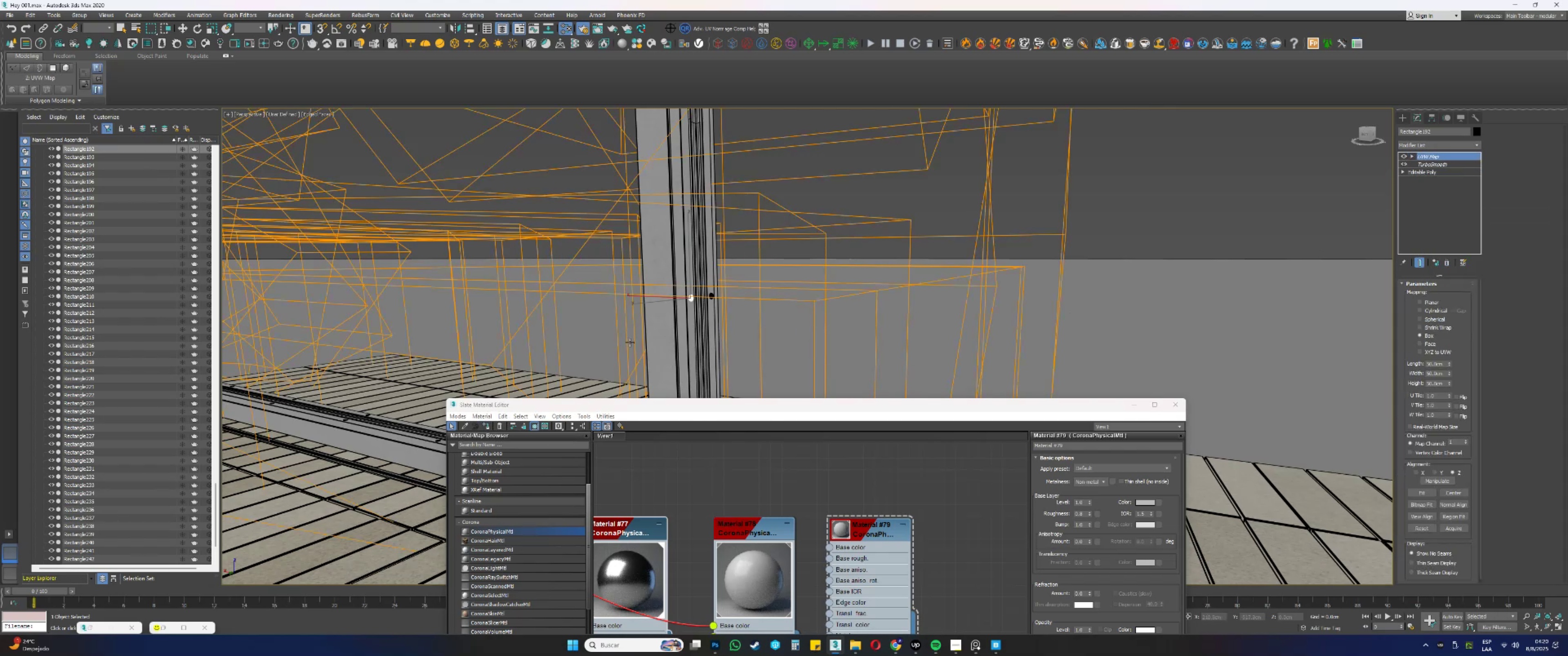 
hold_key(key=AltLeft, duration=0.97)
 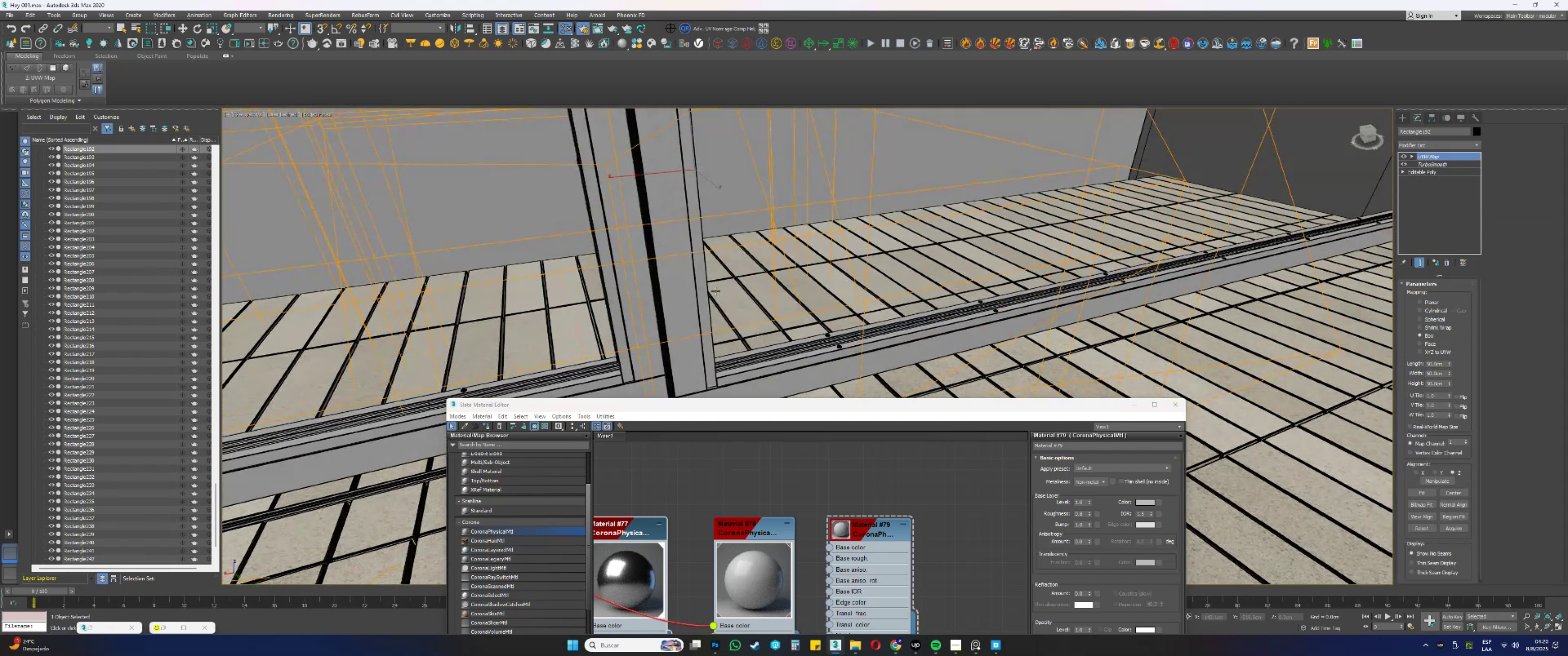 
hold_key(key=AltLeft, duration=0.39)
 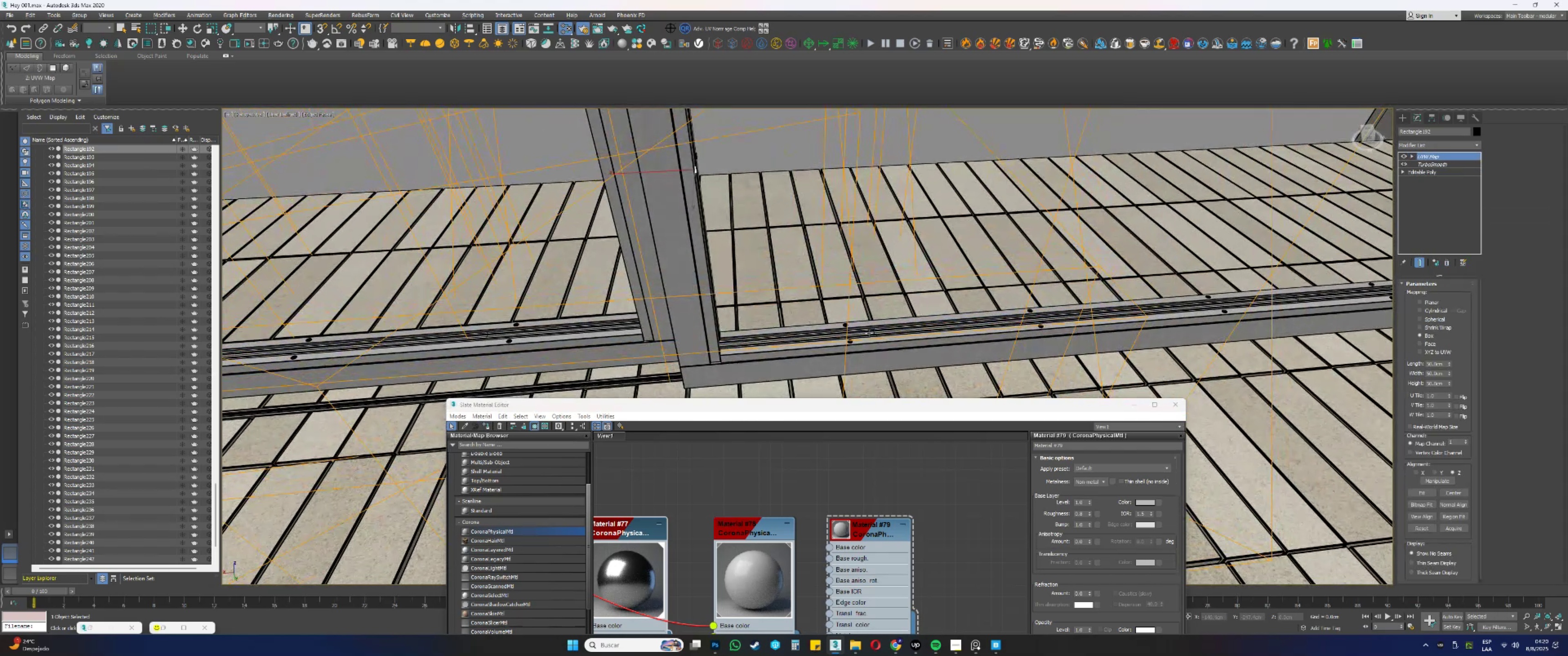 
hold_key(key=AltLeft, duration=0.39)
 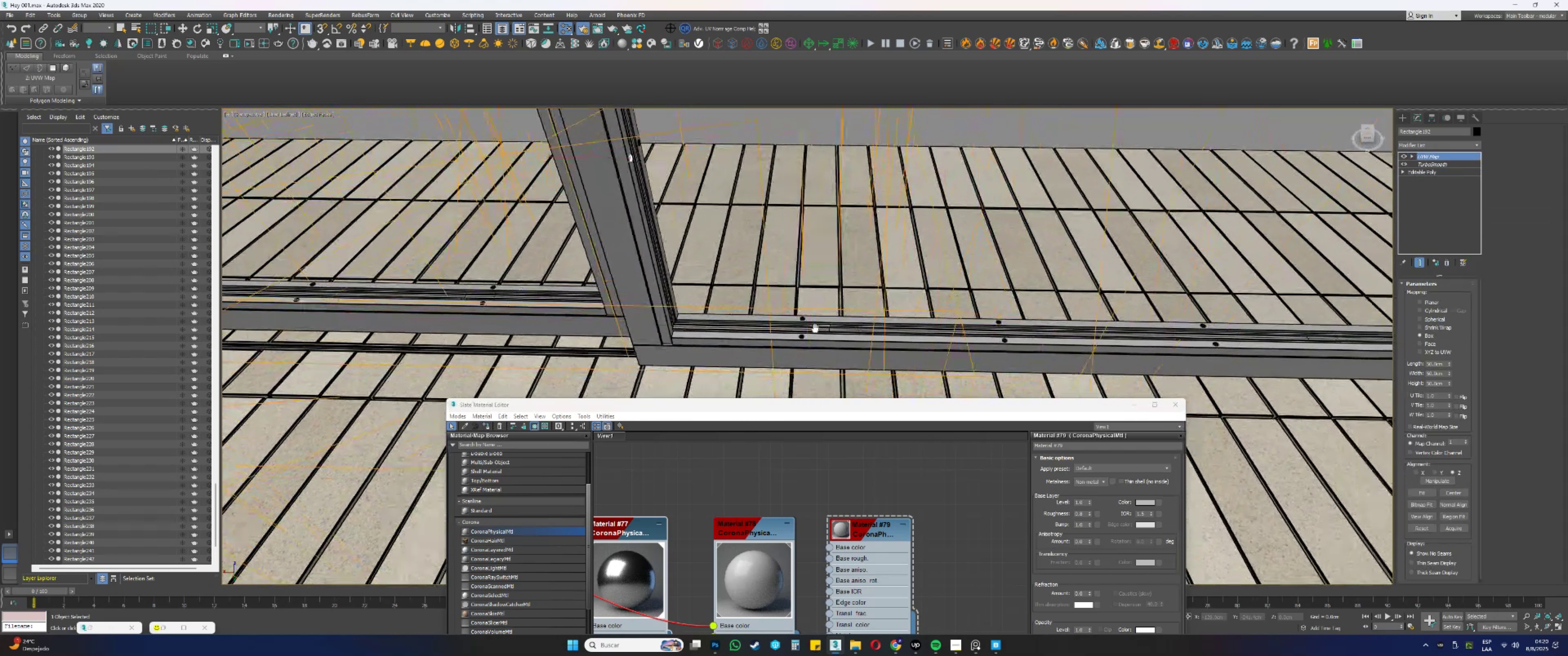 
hold_key(key=AltLeft, duration=0.59)
 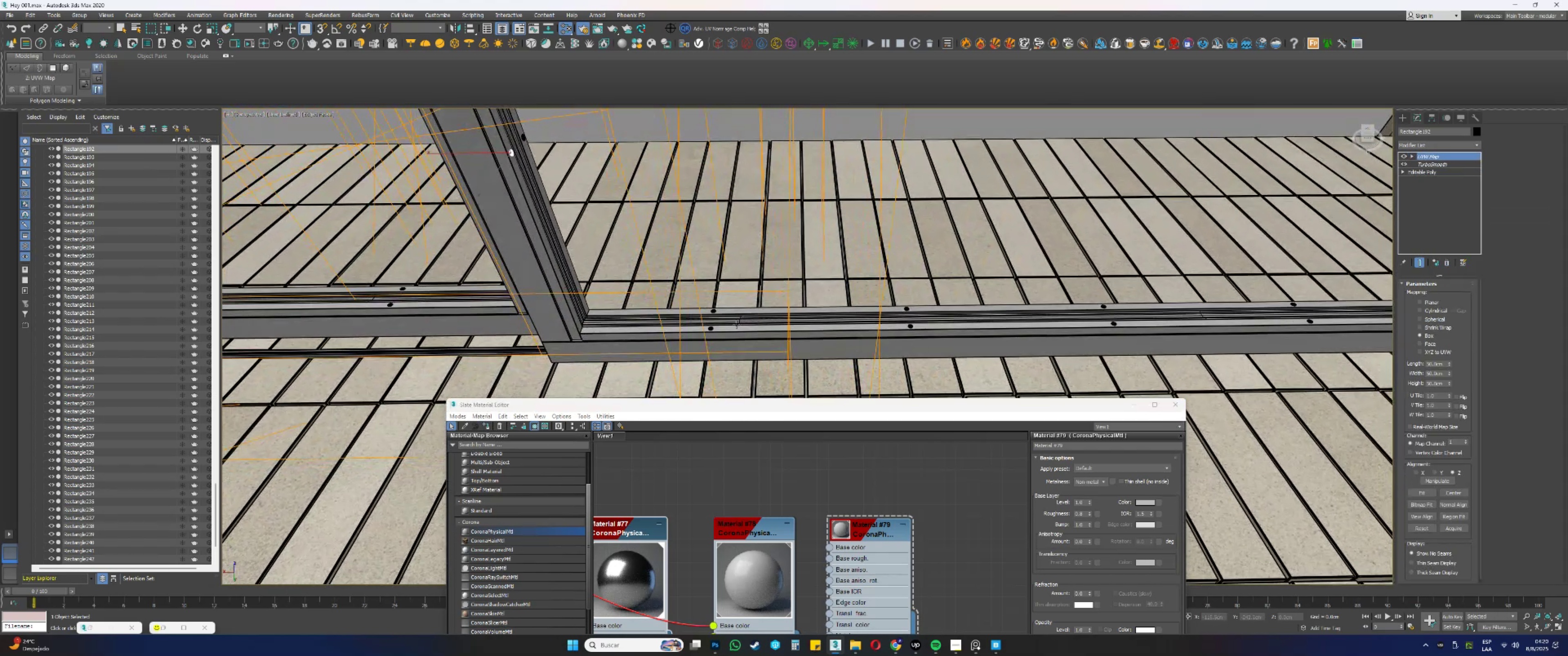 
scroll: coordinate [709, 315], scroll_direction: up, amount: 2.0
 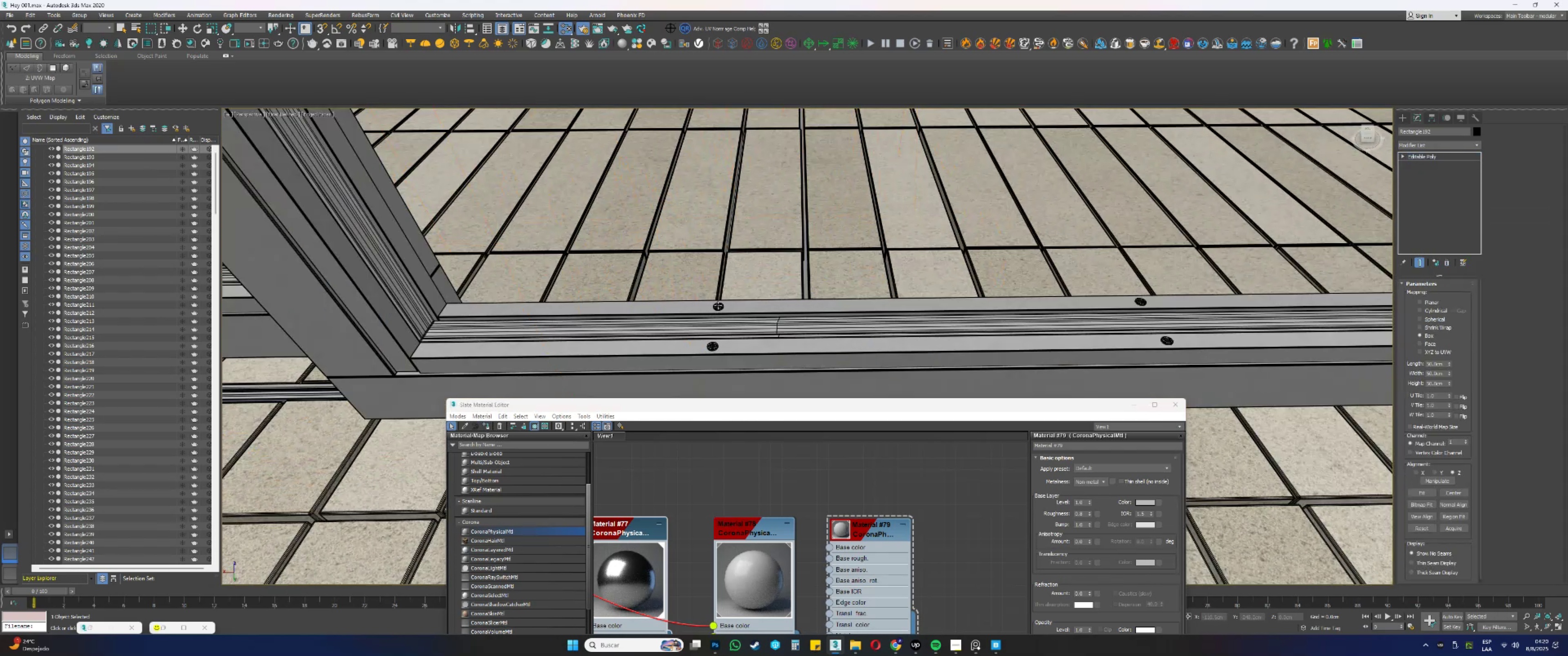 
key(F3)
 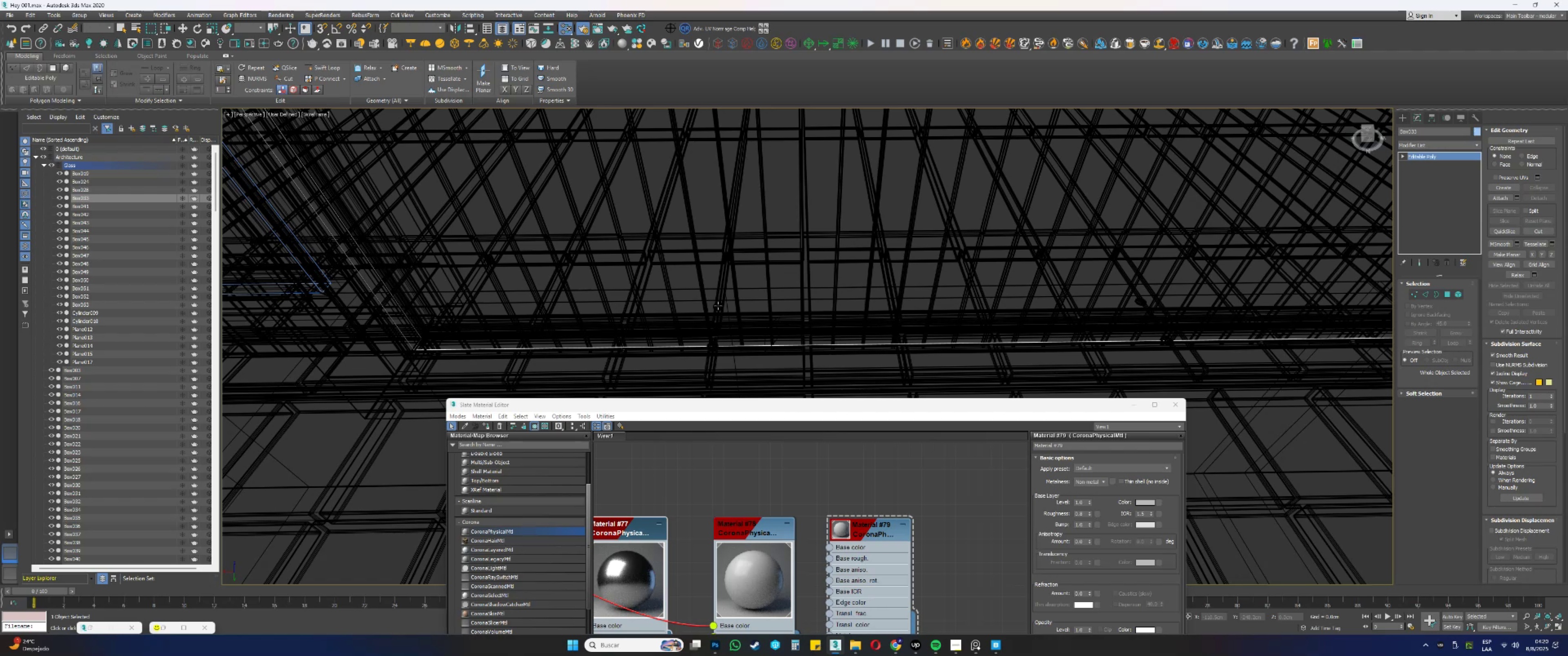 
left_click([718, 306])
 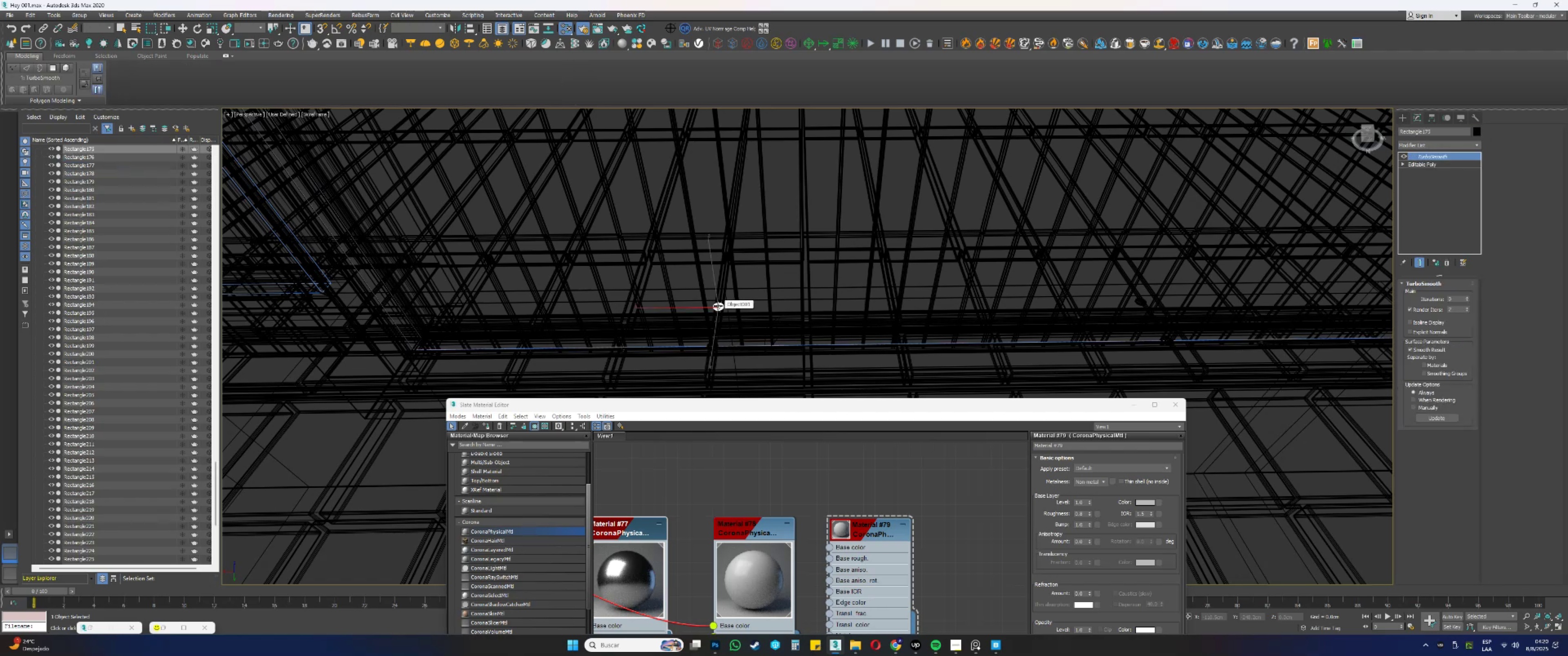 
key(F3)
 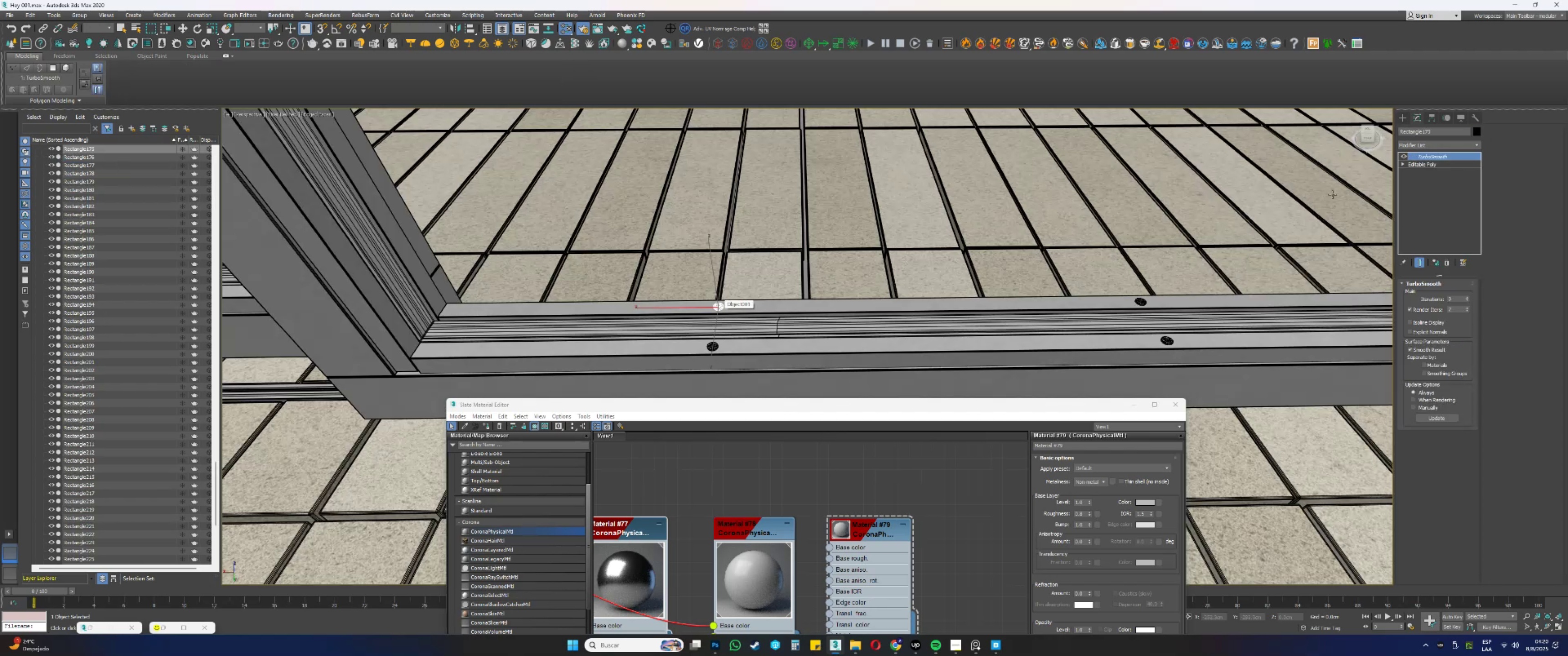 
right_click([1423, 157])
 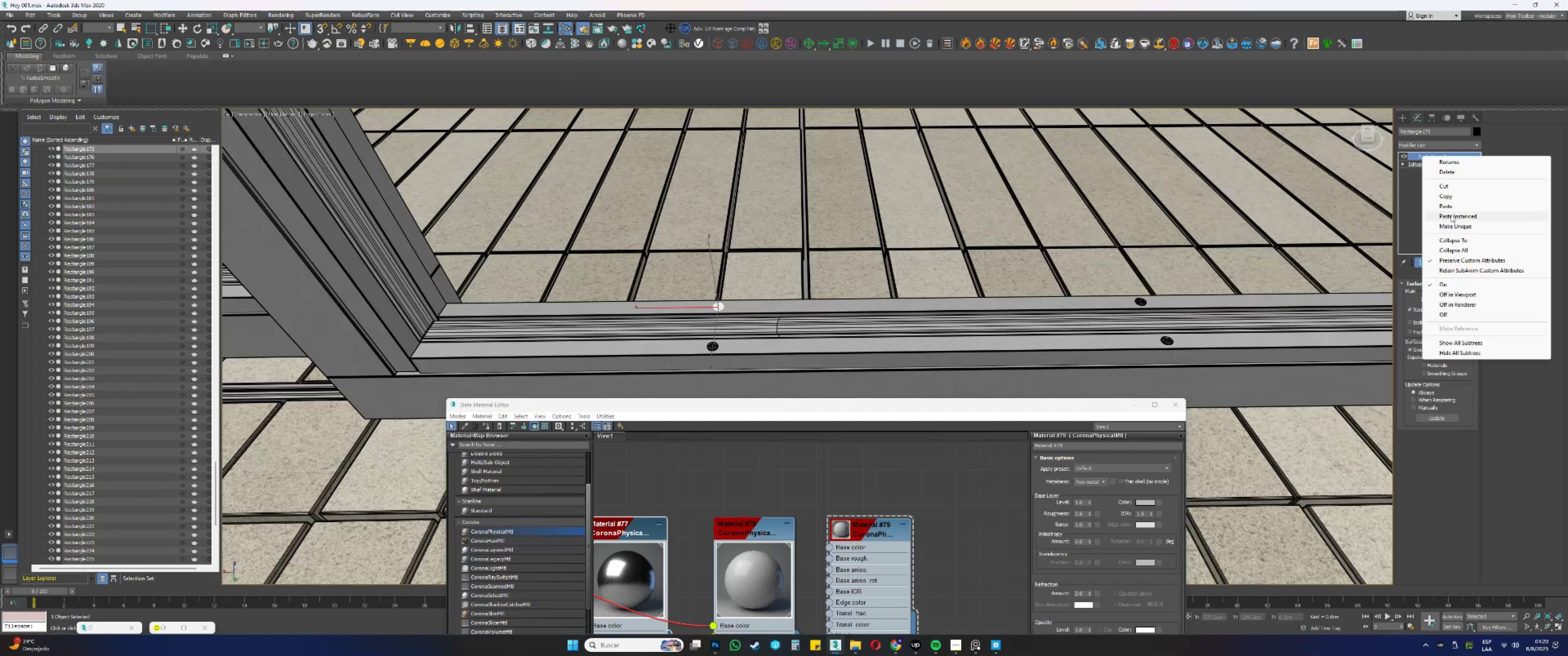 
left_click([1451, 216])
 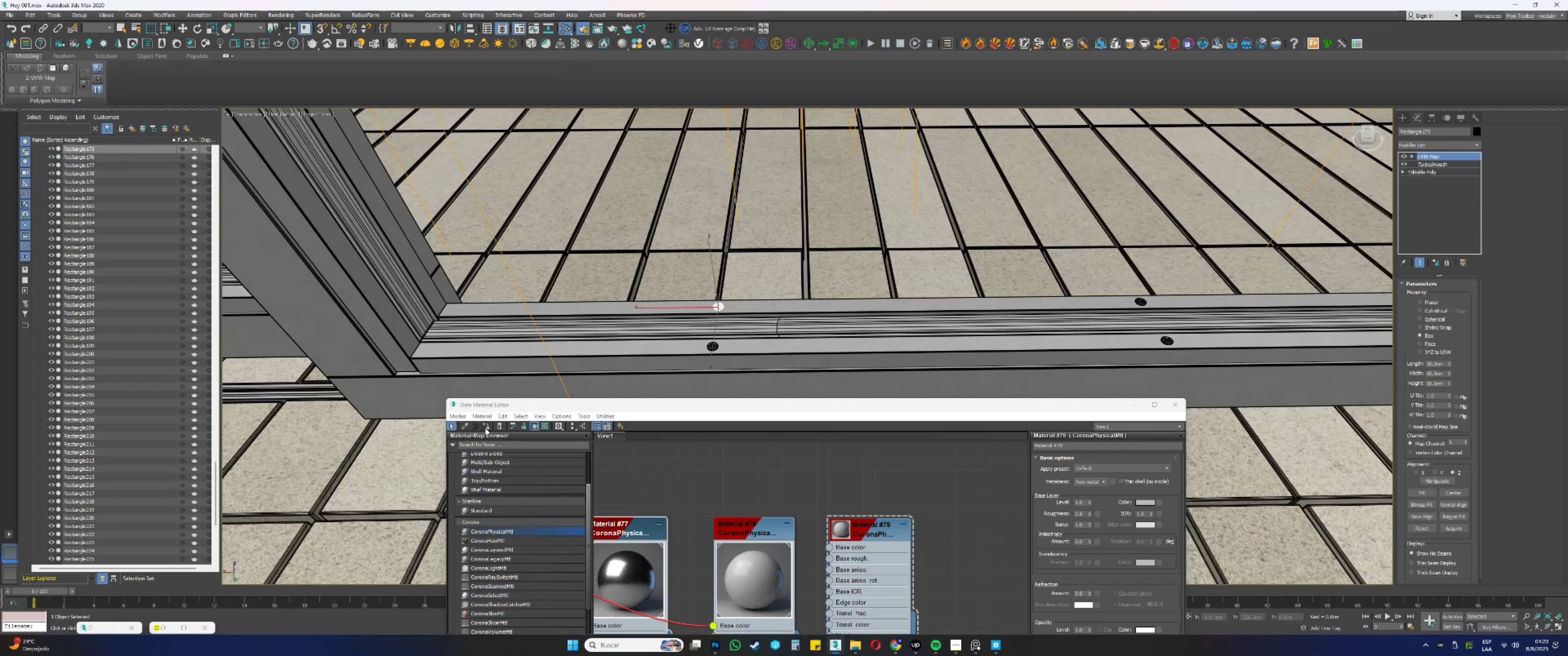 
left_click([485, 427])
 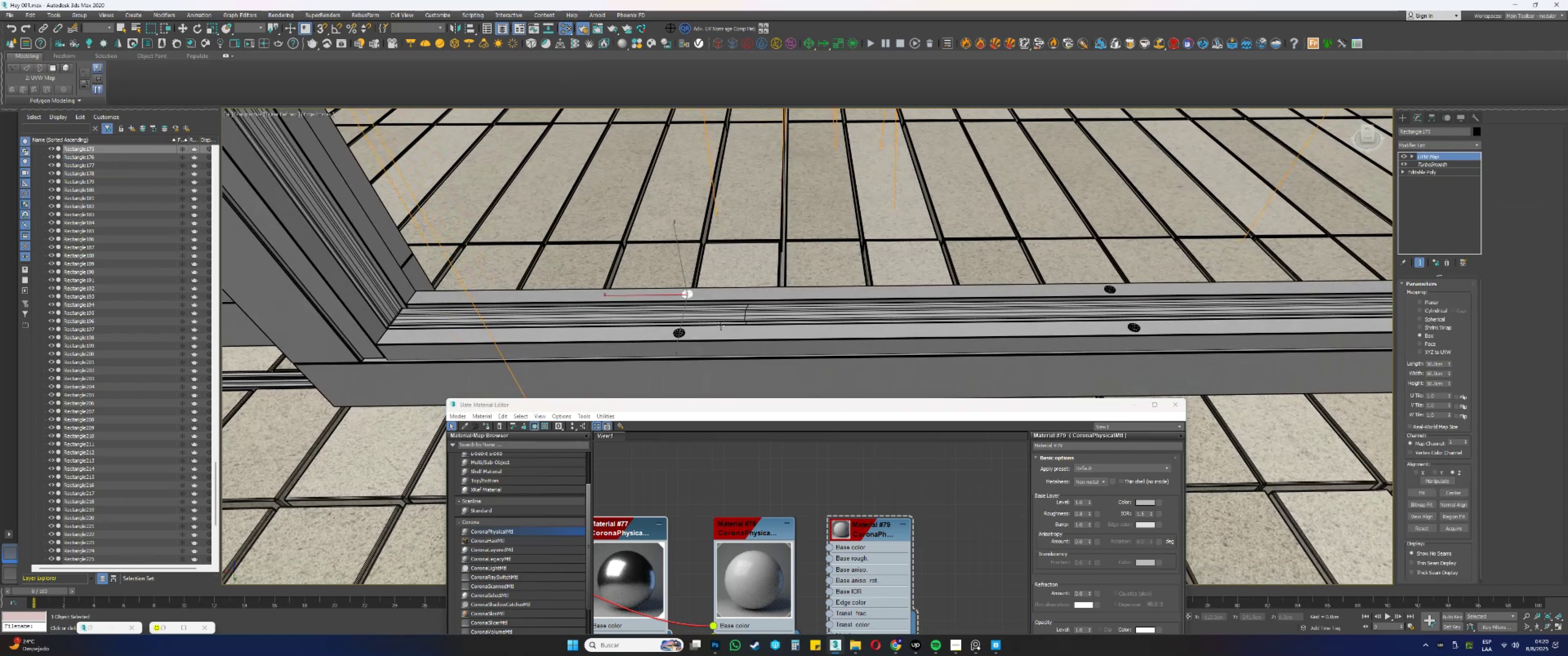 
left_click([681, 332])
 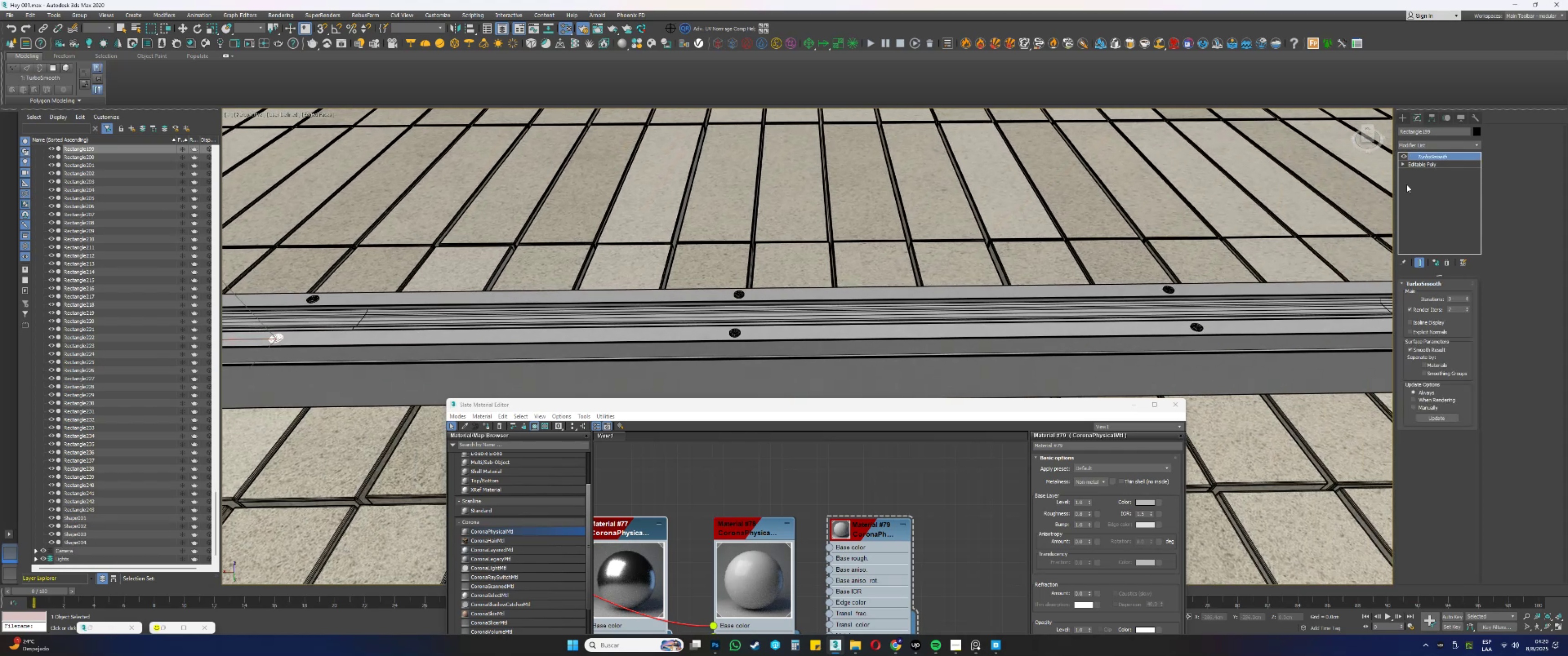 
right_click([1440, 158])
 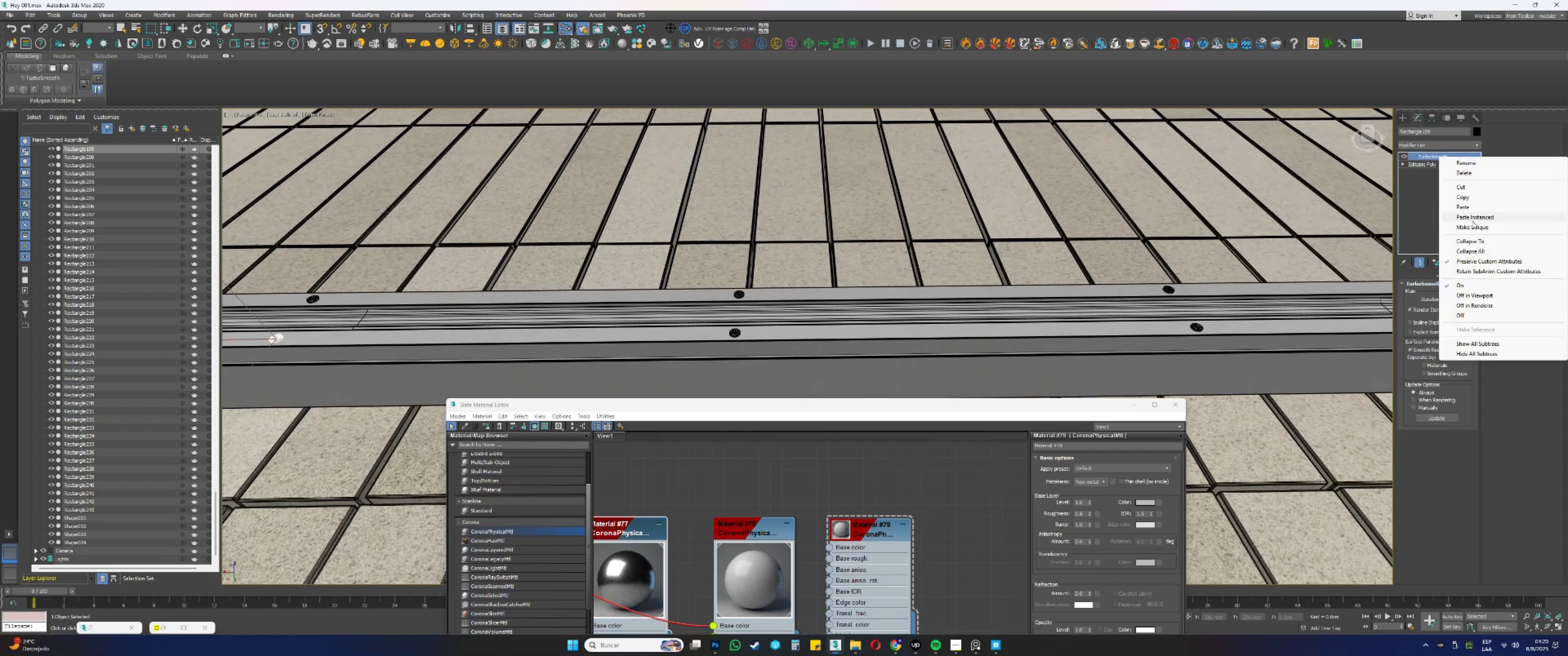 
left_click([1472, 219])
 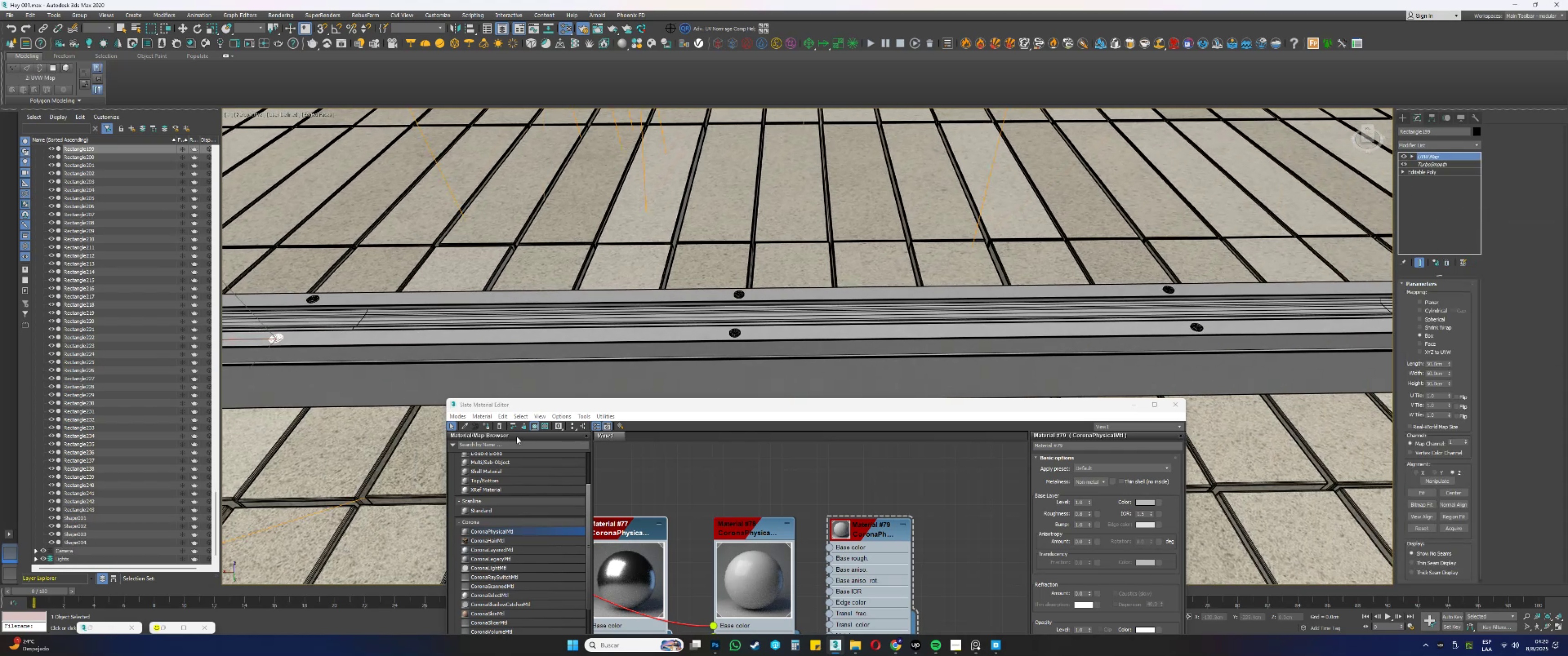 
left_click([485, 425])
 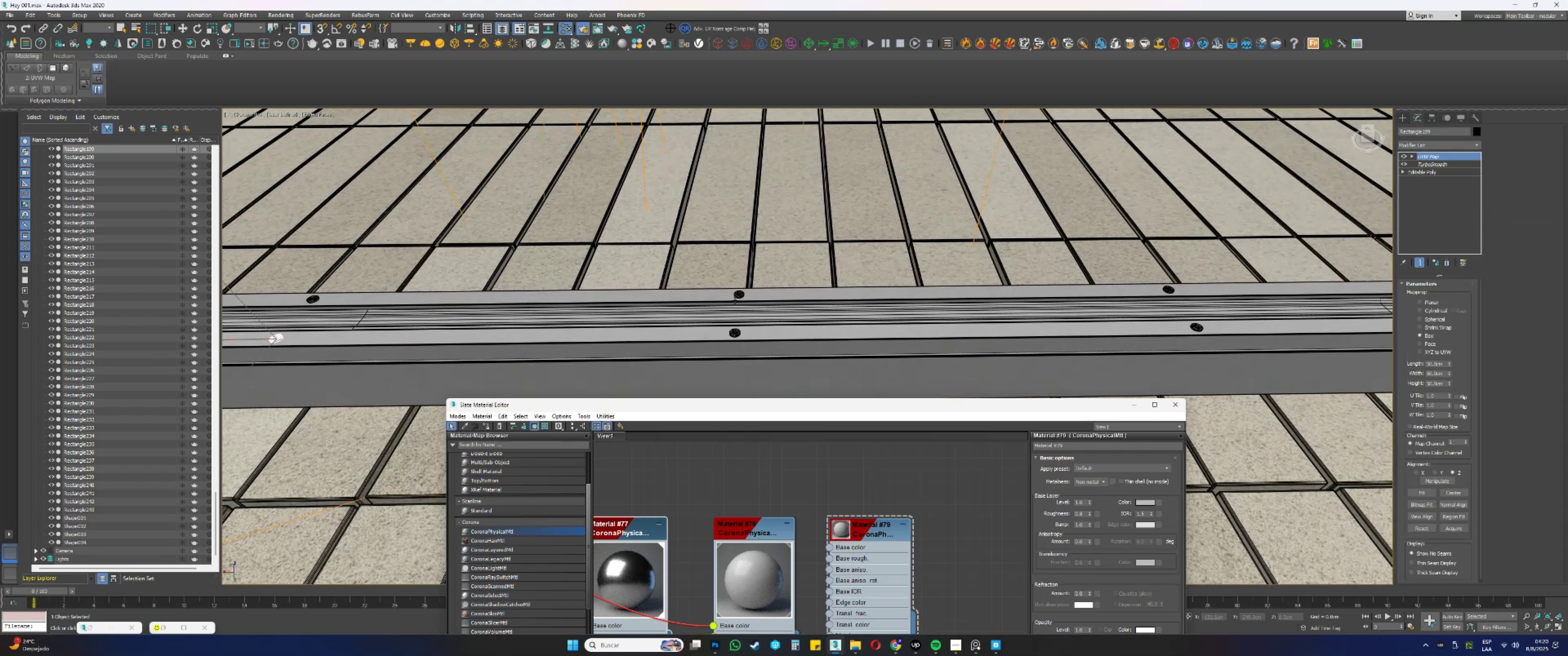 
key(F3)
 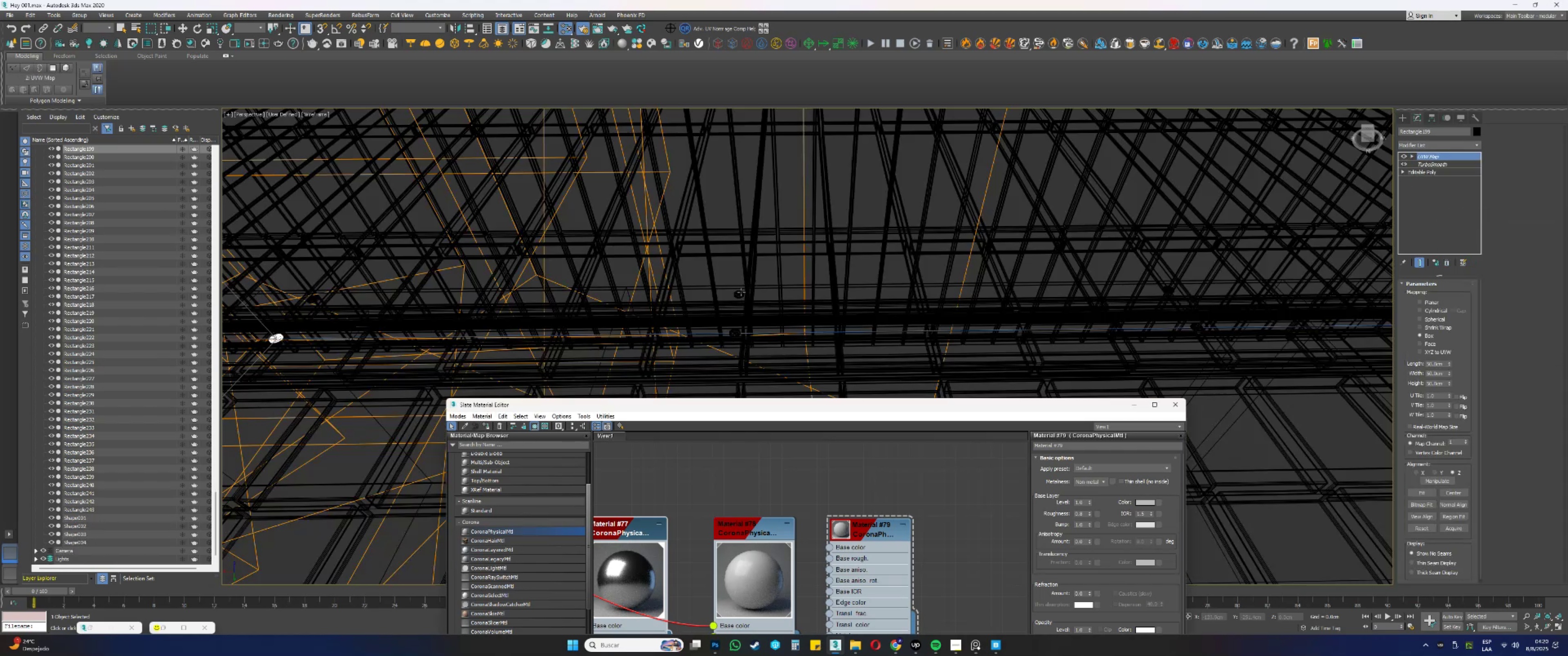 
left_click([741, 292])
 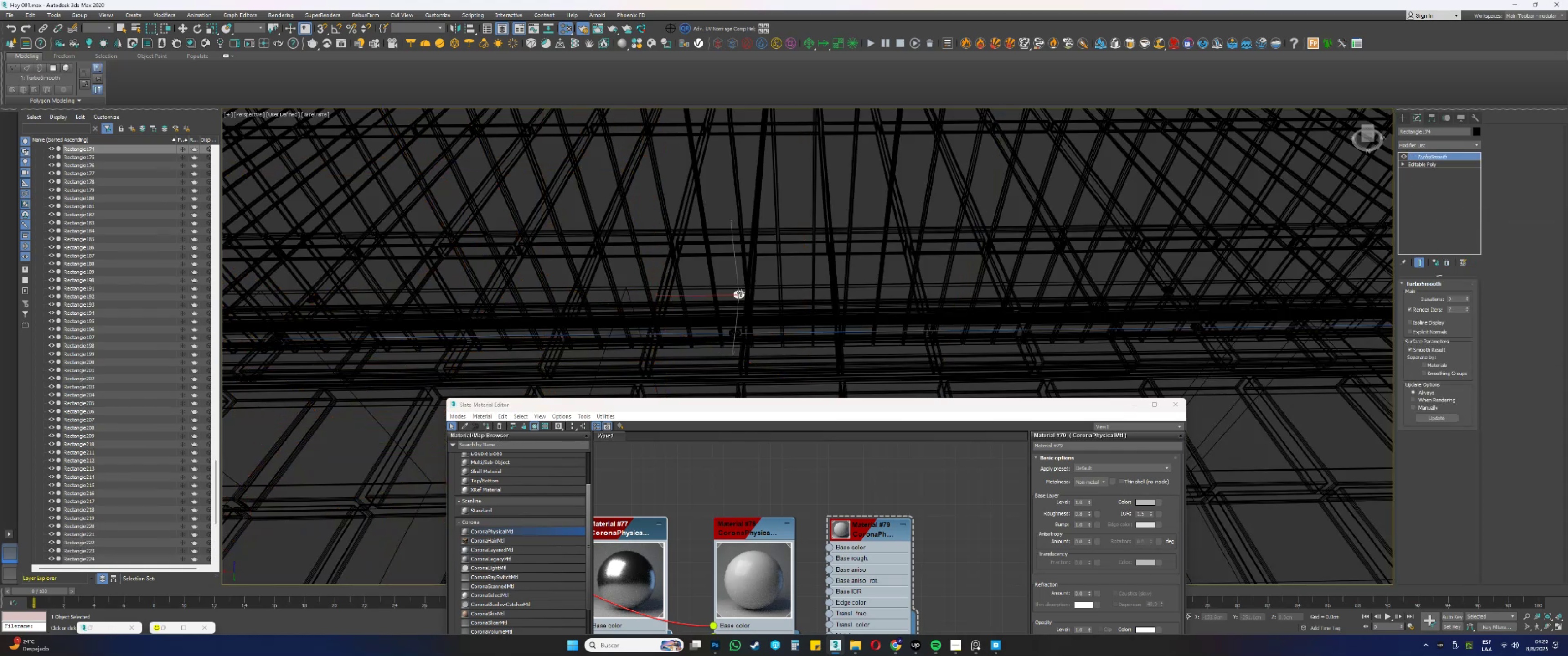 
key(F3)
 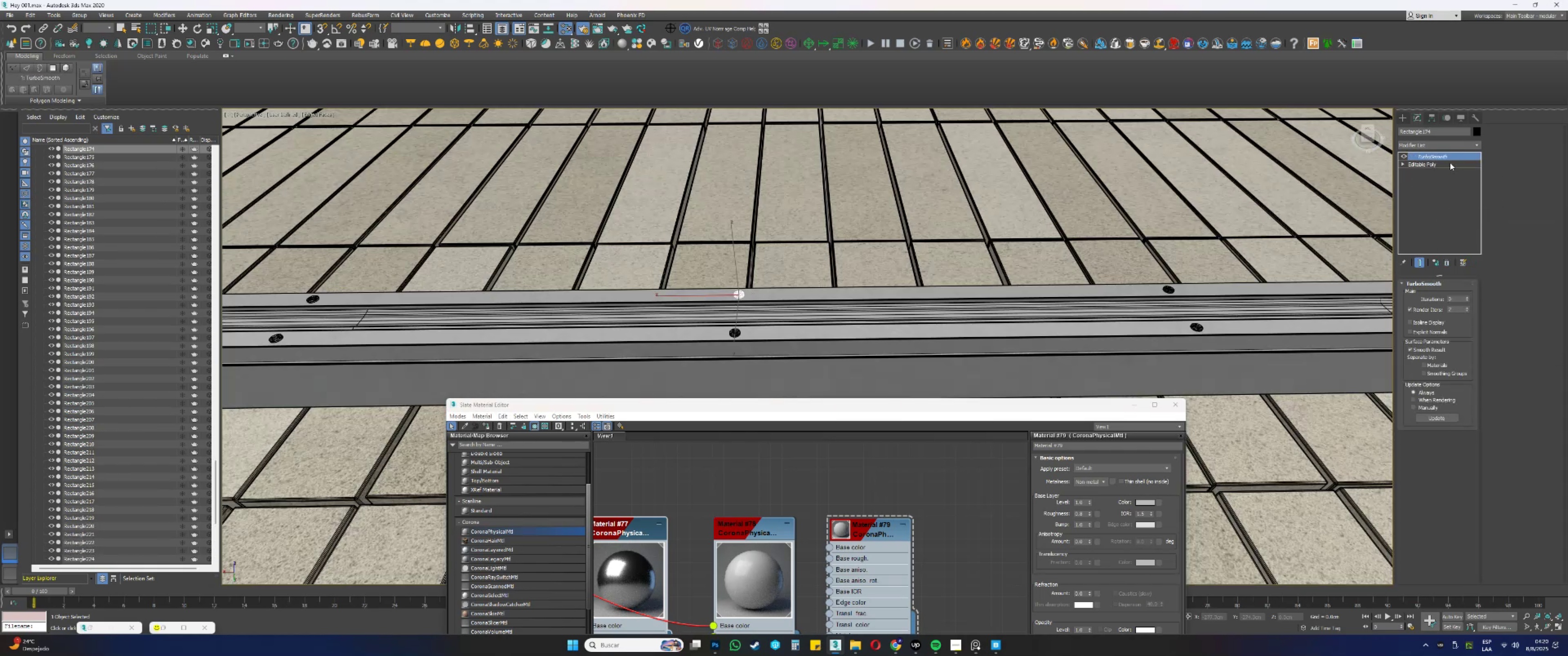 
right_click([1434, 157])
 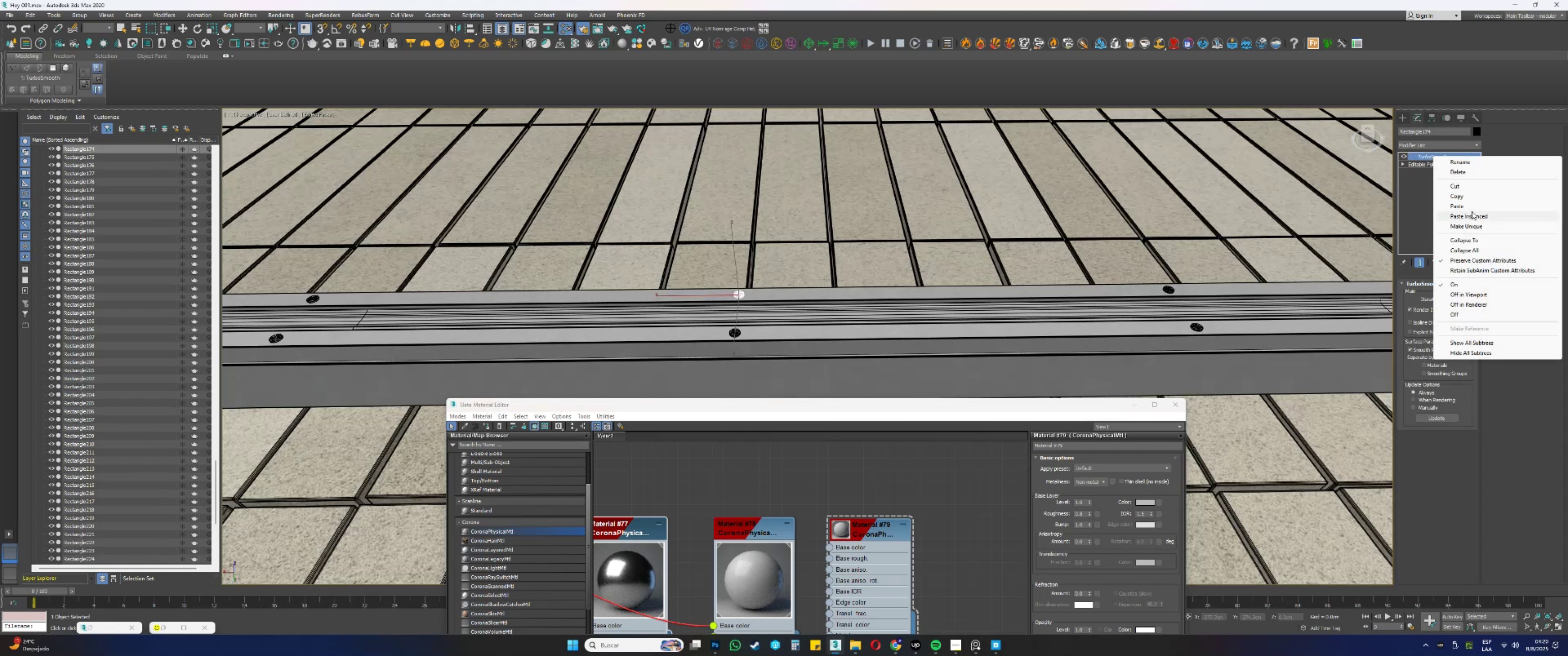 
left_click([1469, 215])
 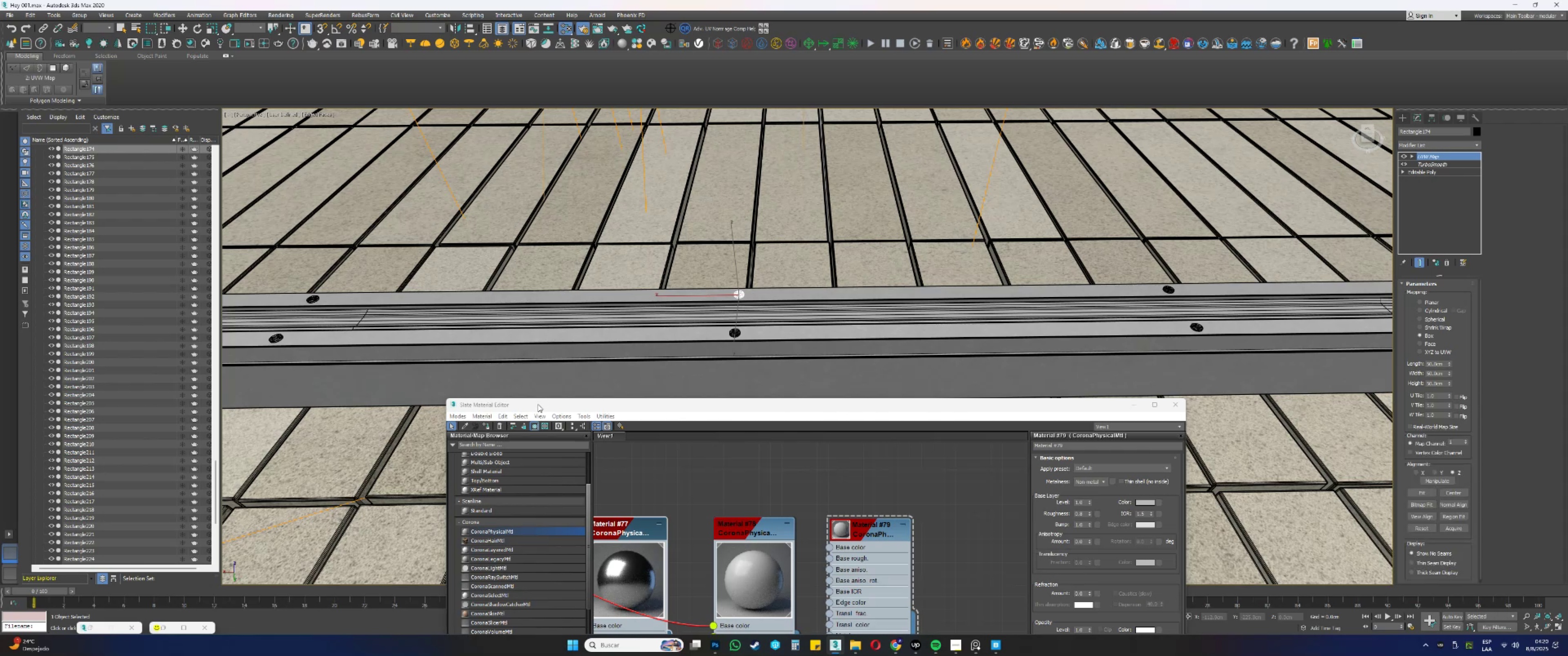 
left_click([486, 427])
 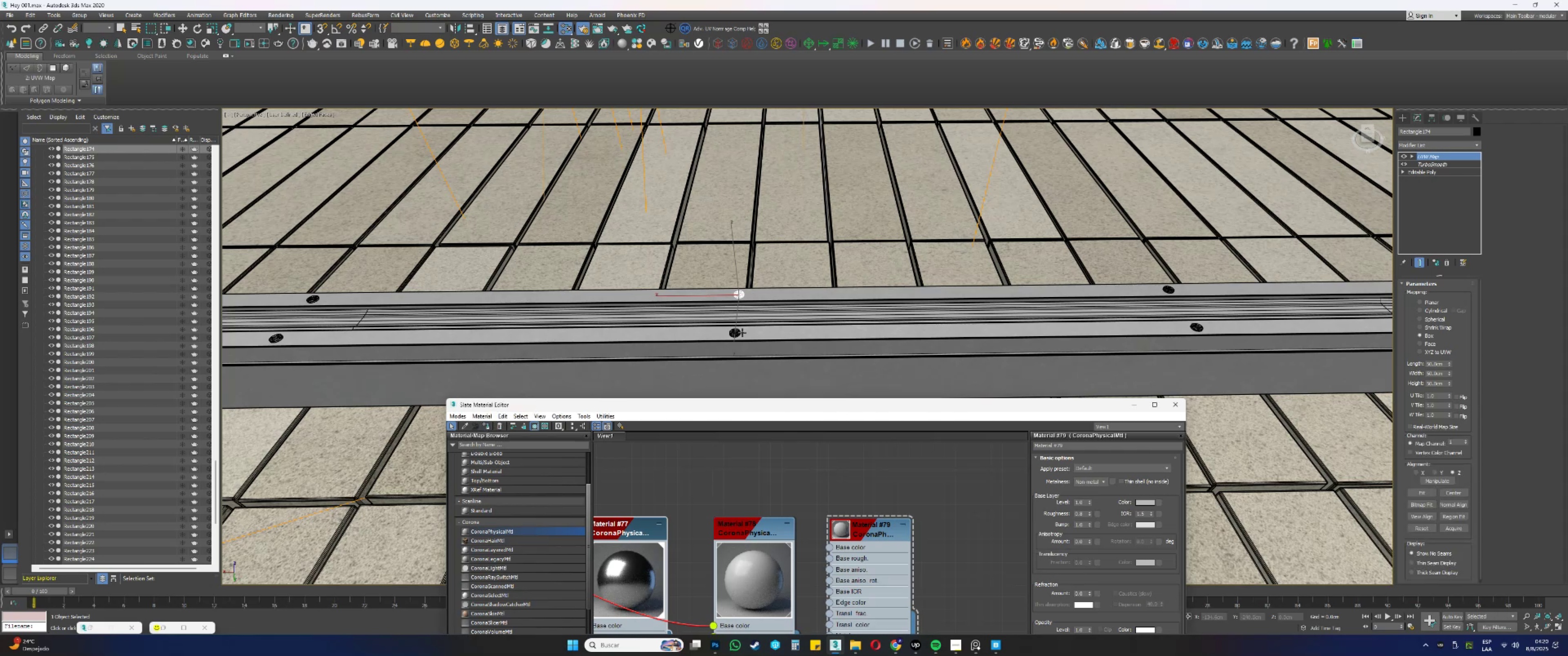 
left_click([740, 333])
 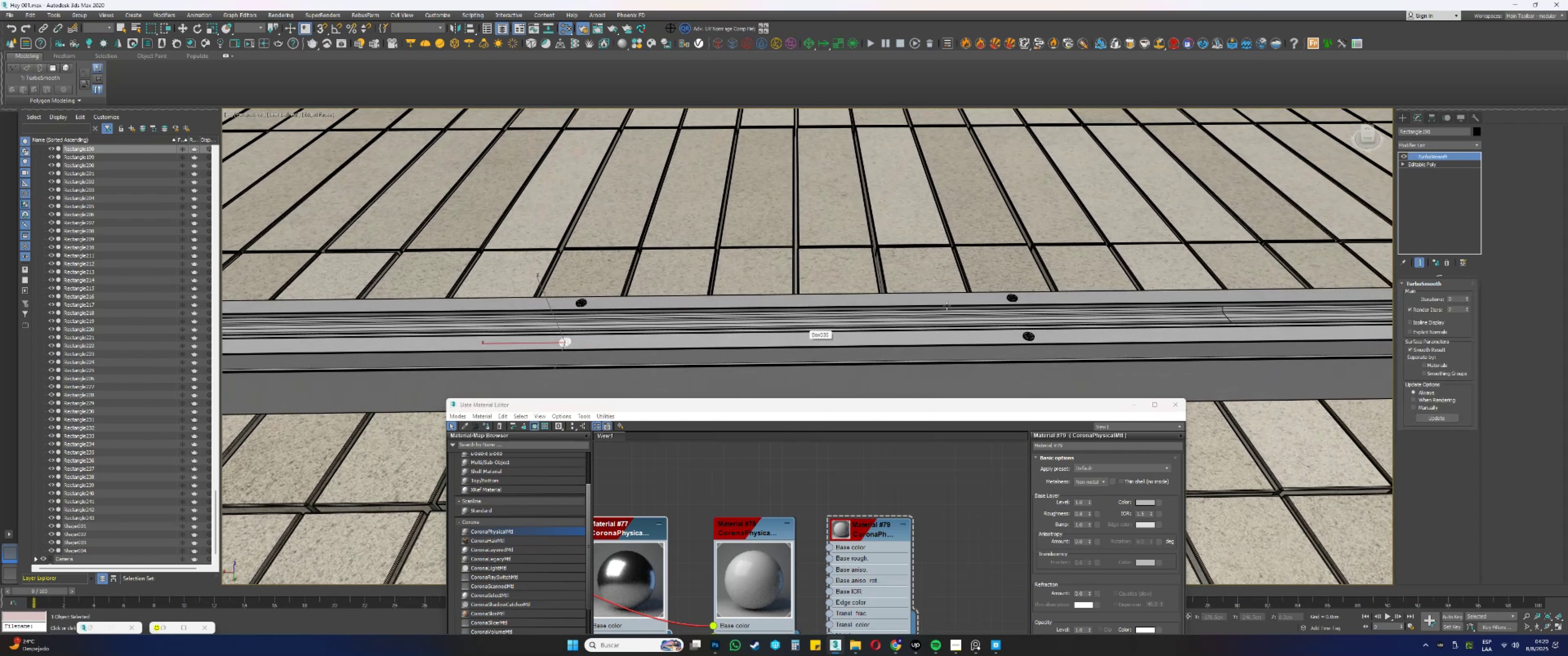 
right_click([1440, 156])
 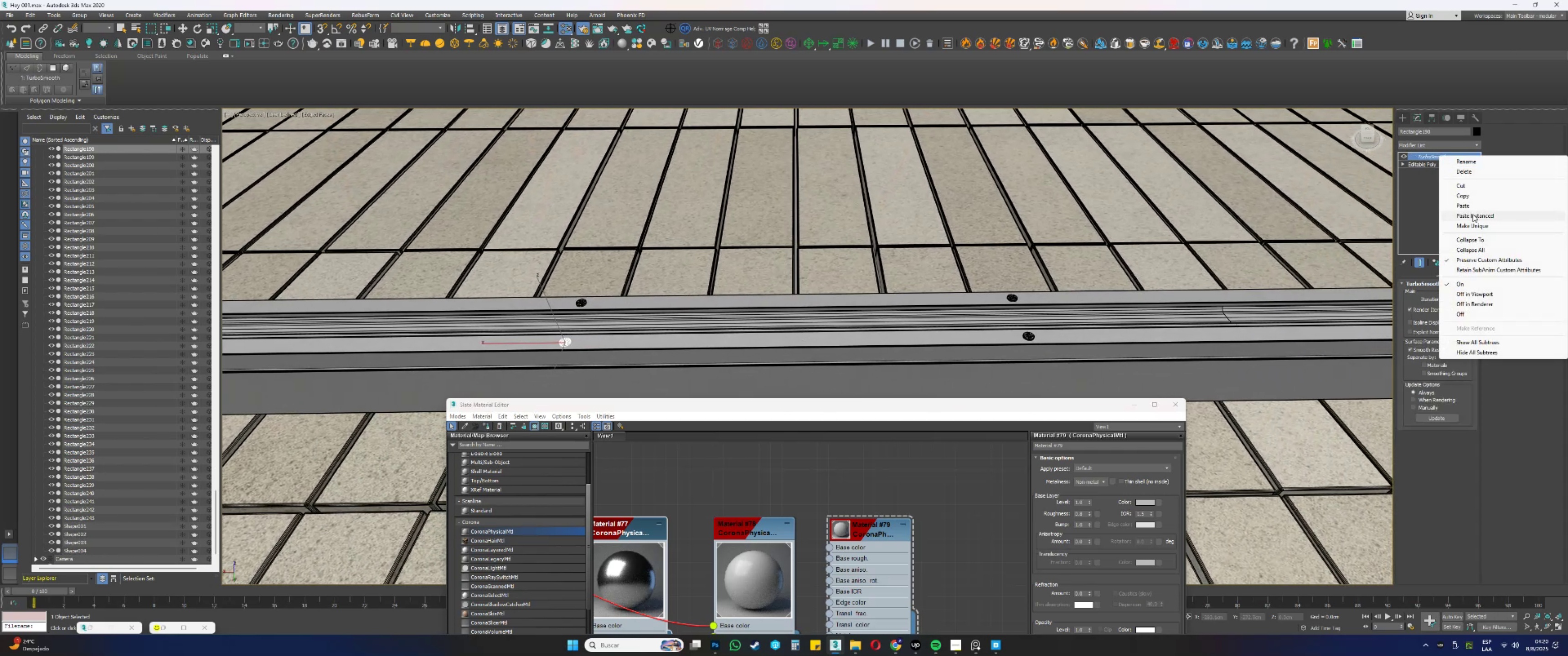 
left_click([1472, 215])
 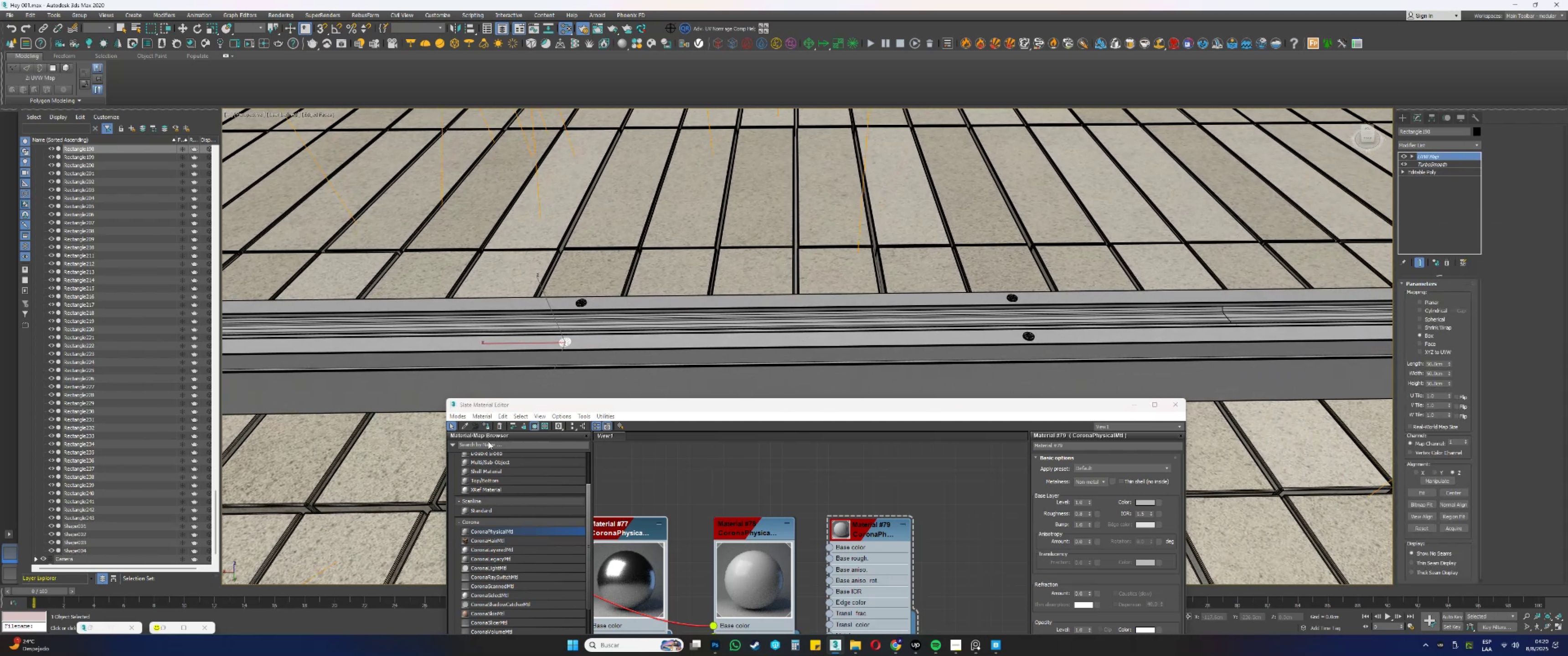 
left_click([487, 423])
 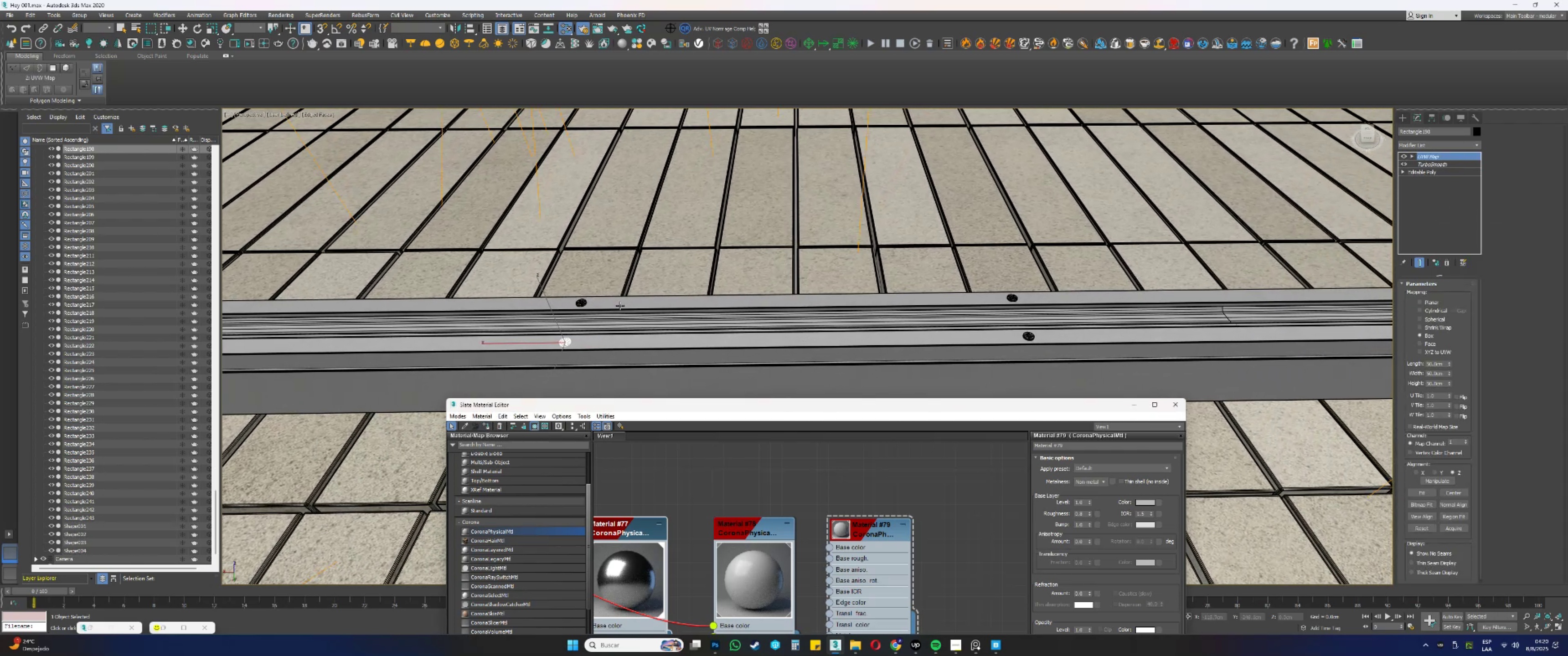 
key(F3)
 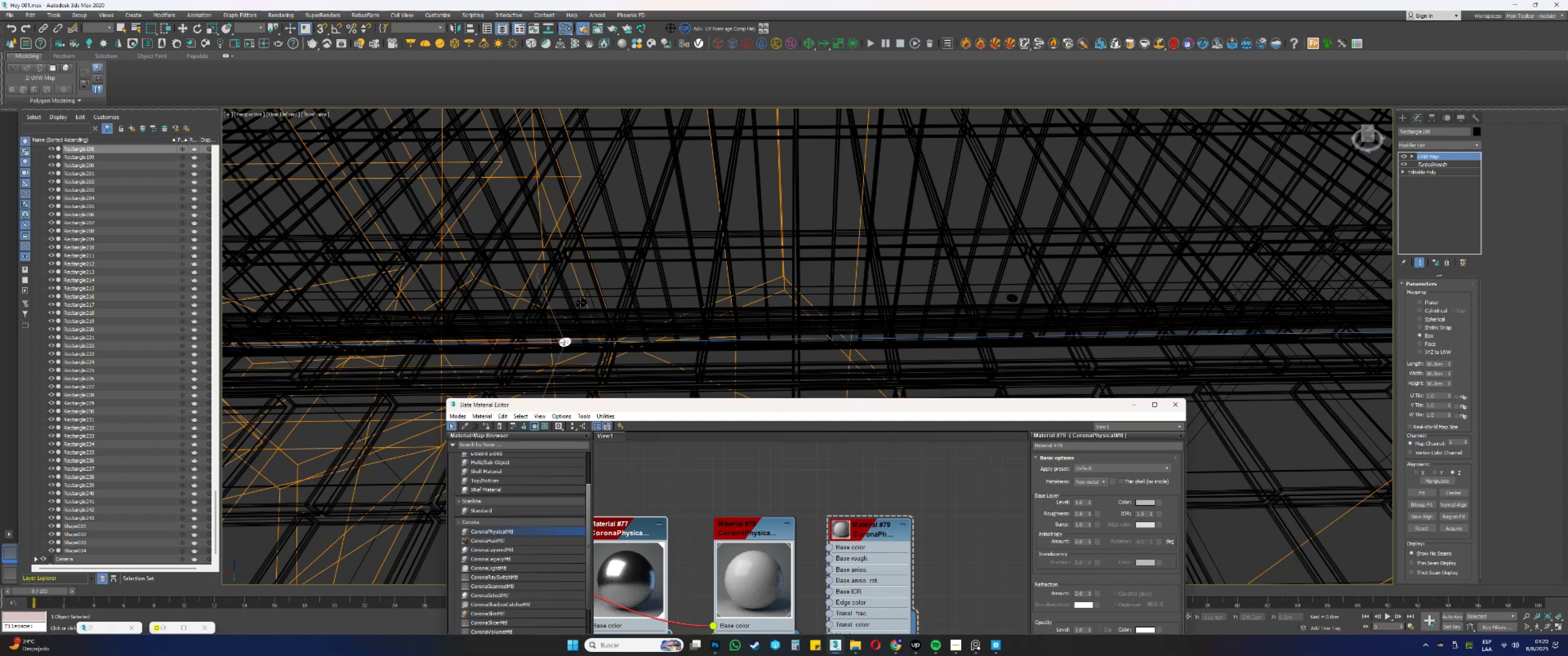 
left_click([580, 302])
 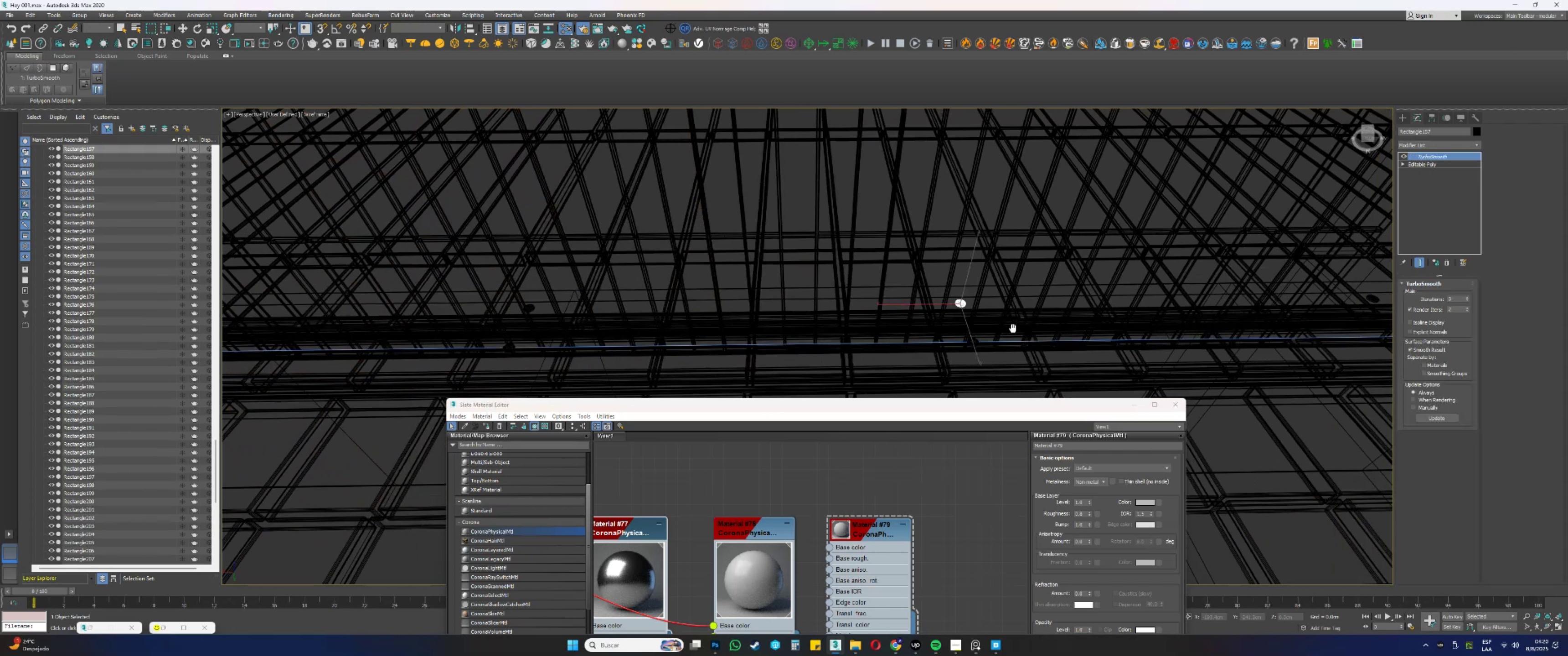 
key(F3)
 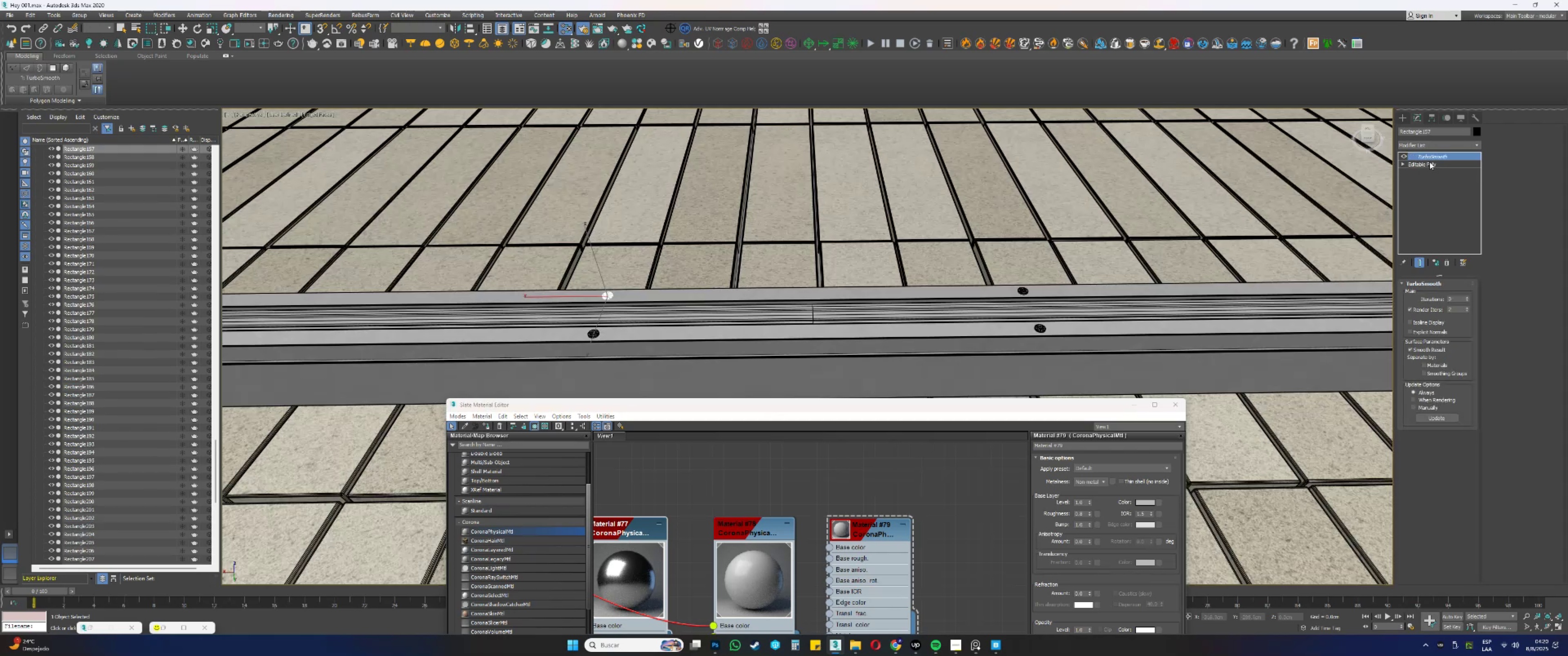 
right_click([1425, 156])
 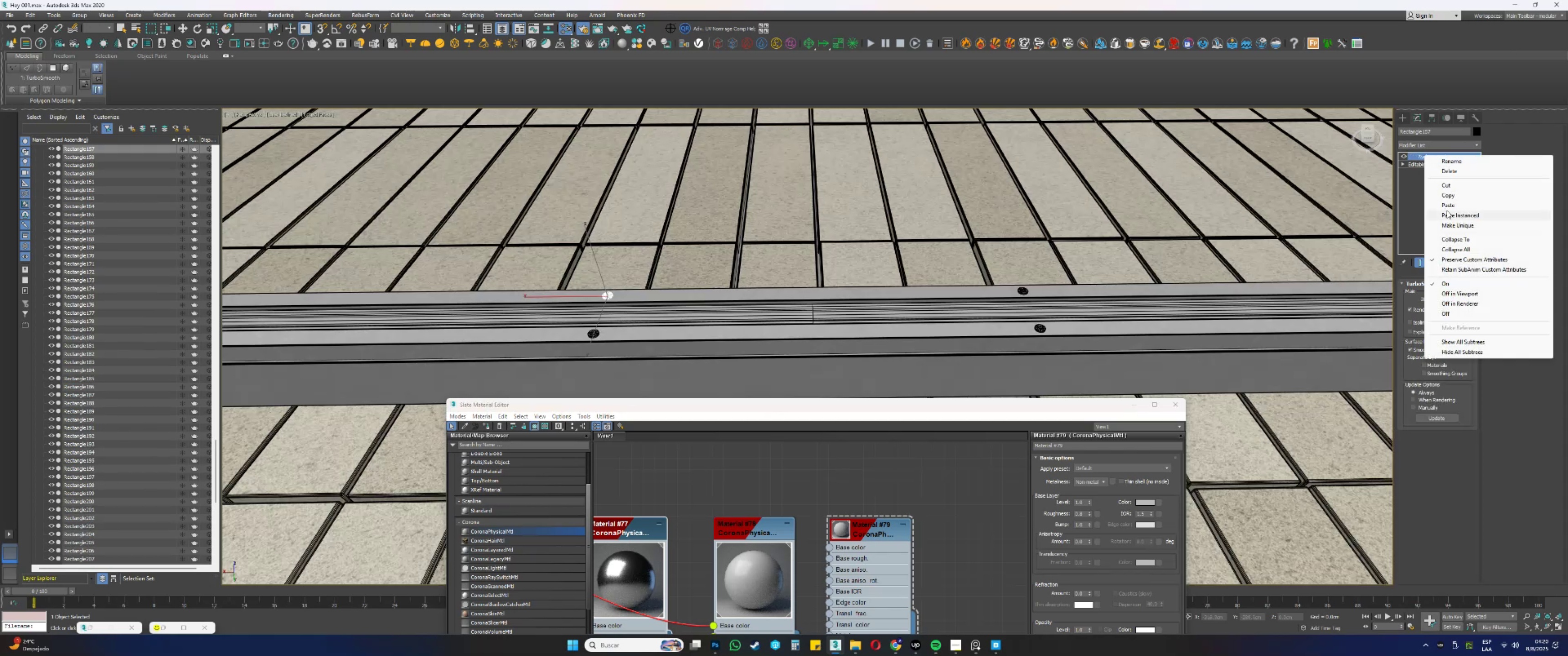 
left_click([1448, 212])
 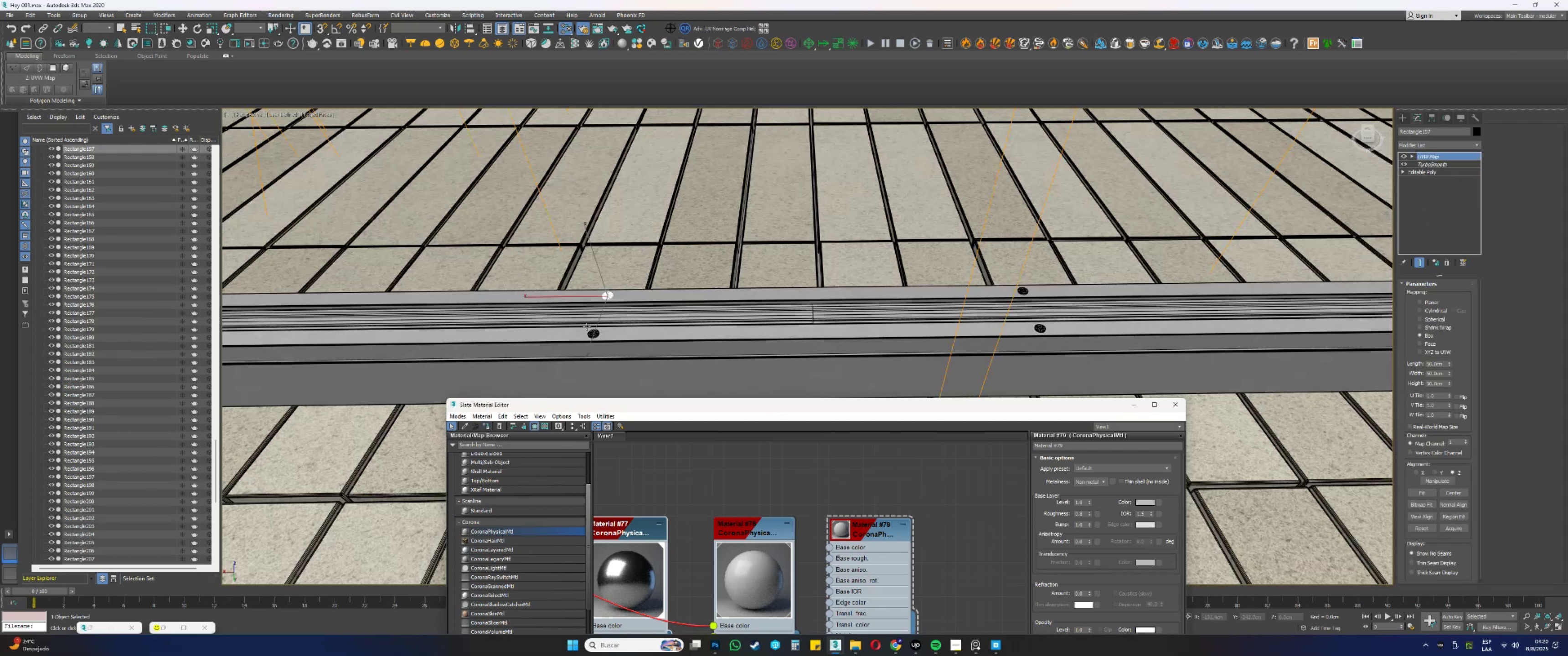 
left_click([595, 329])
 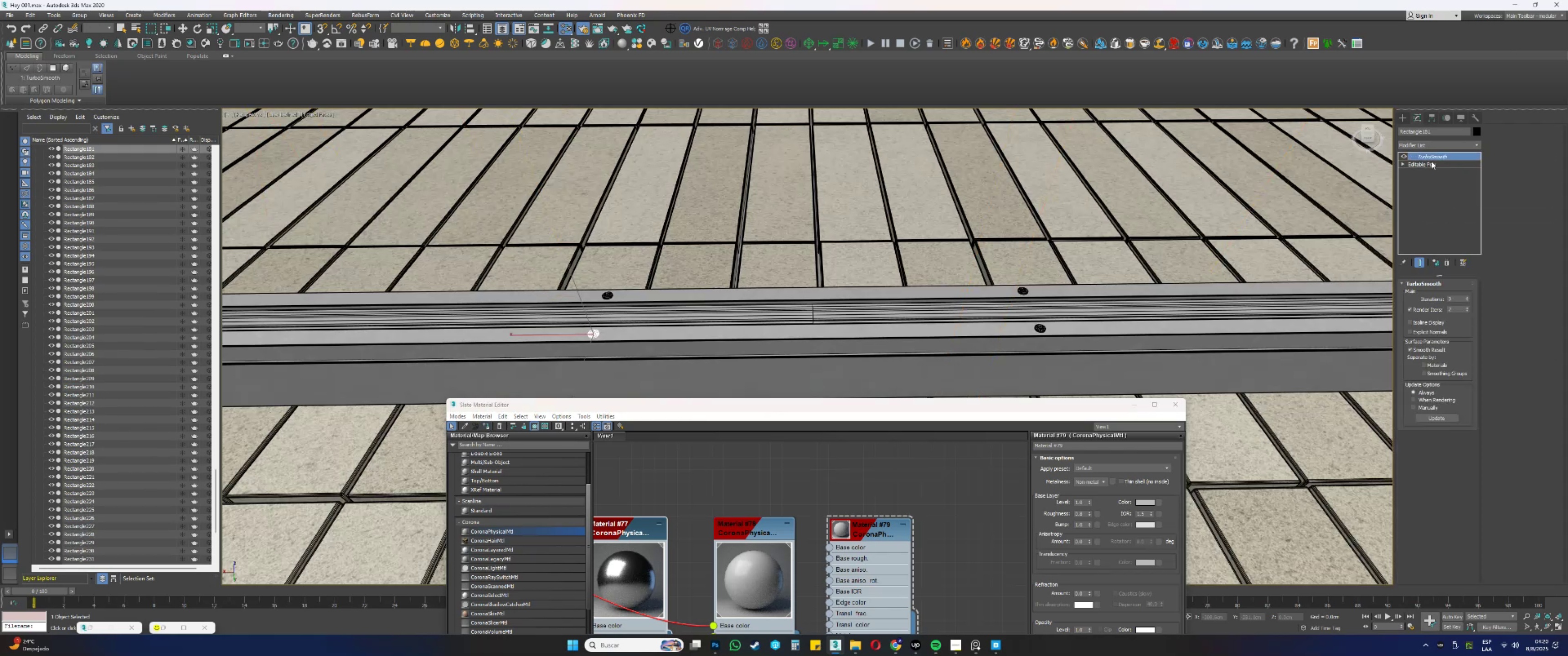 
right_click([1426, 156])
 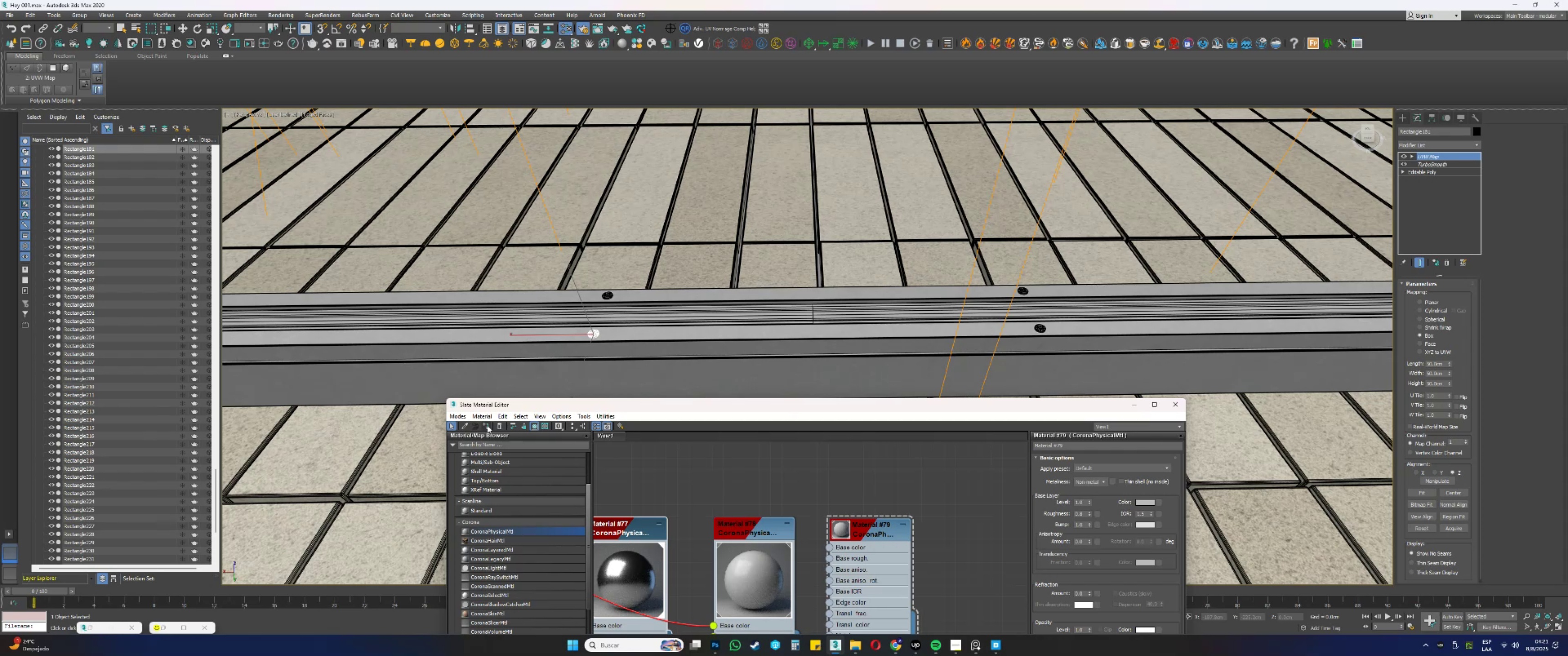 
wait(16.39)
 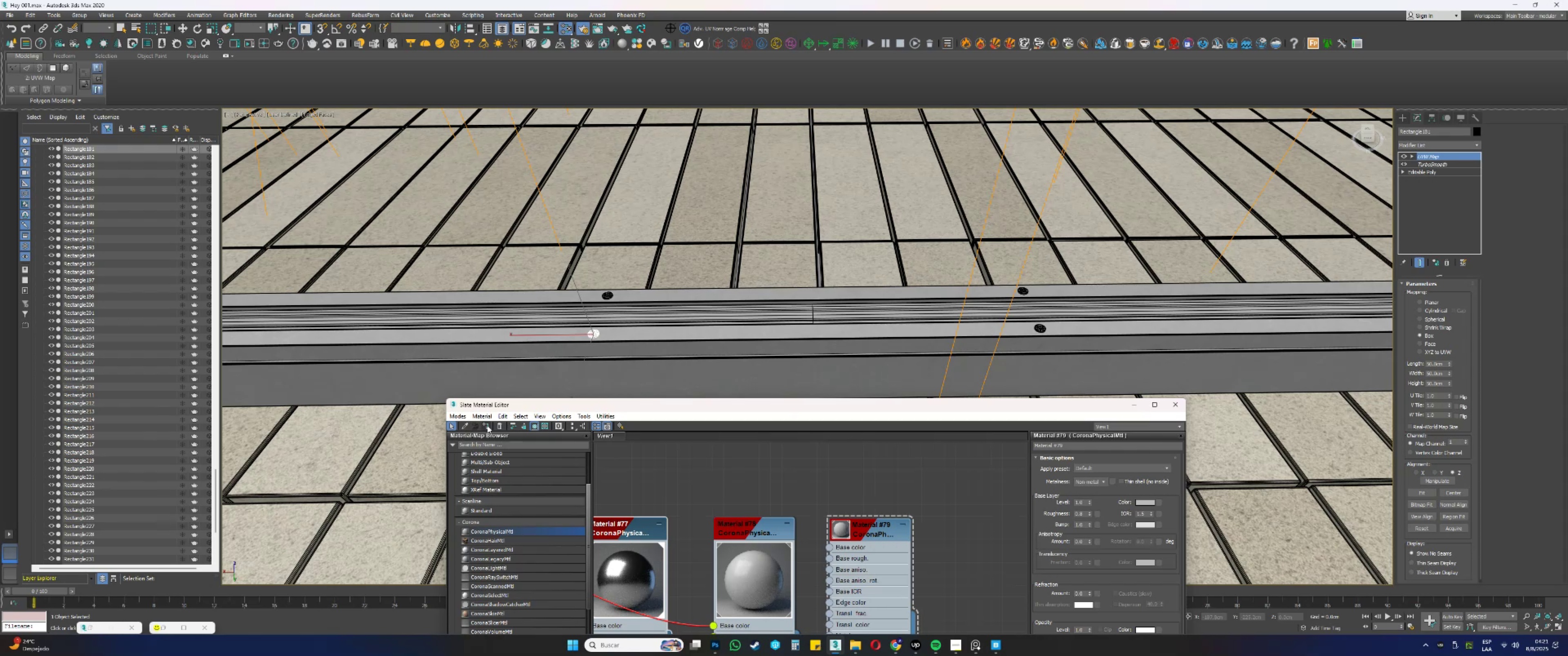 
left_click([485, 427])
 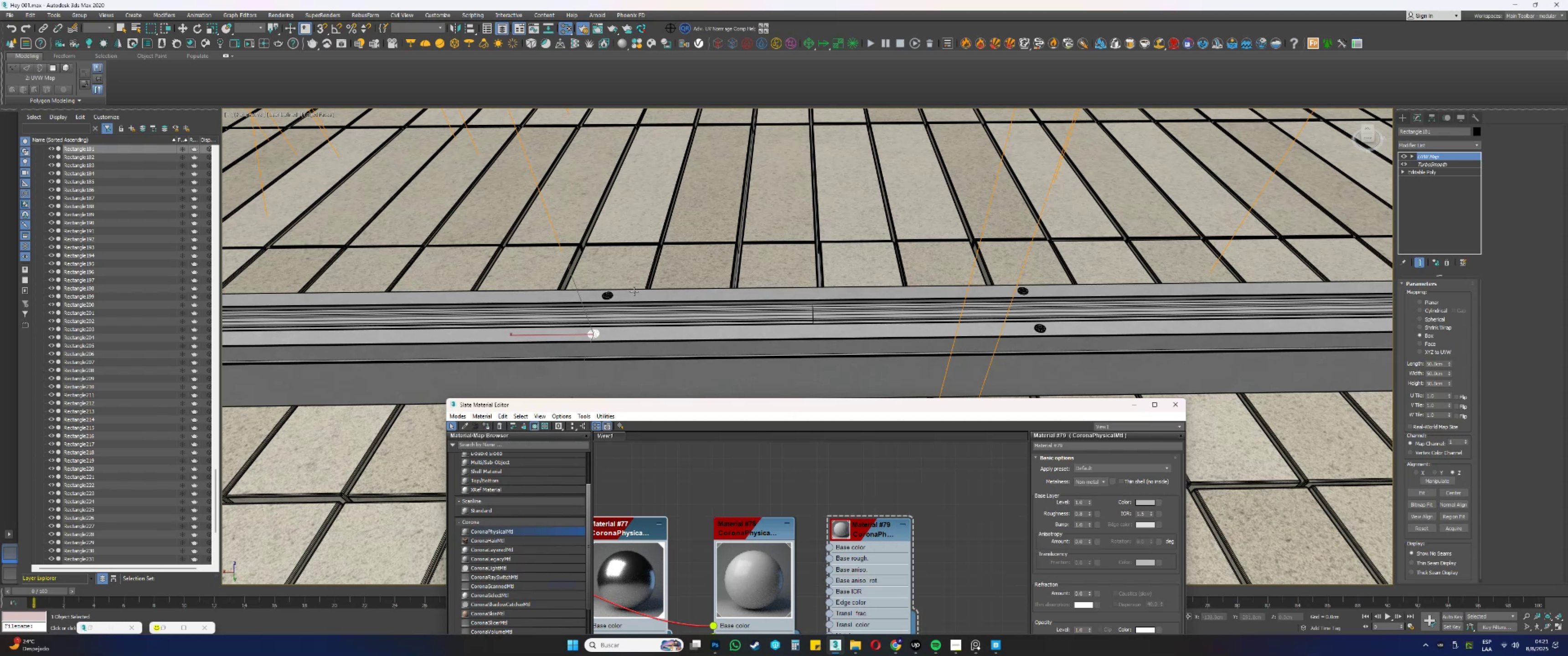 
key(F3)
 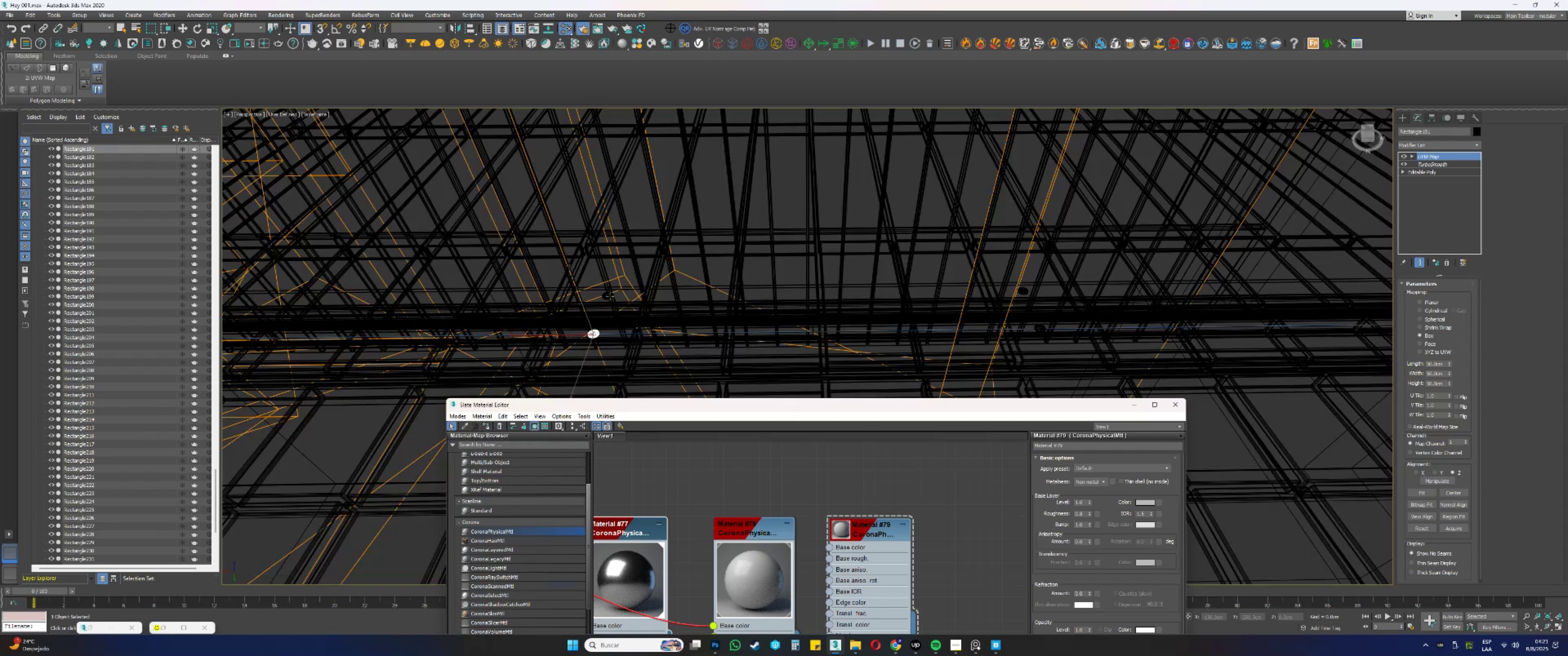 
left_click([608, 296])
 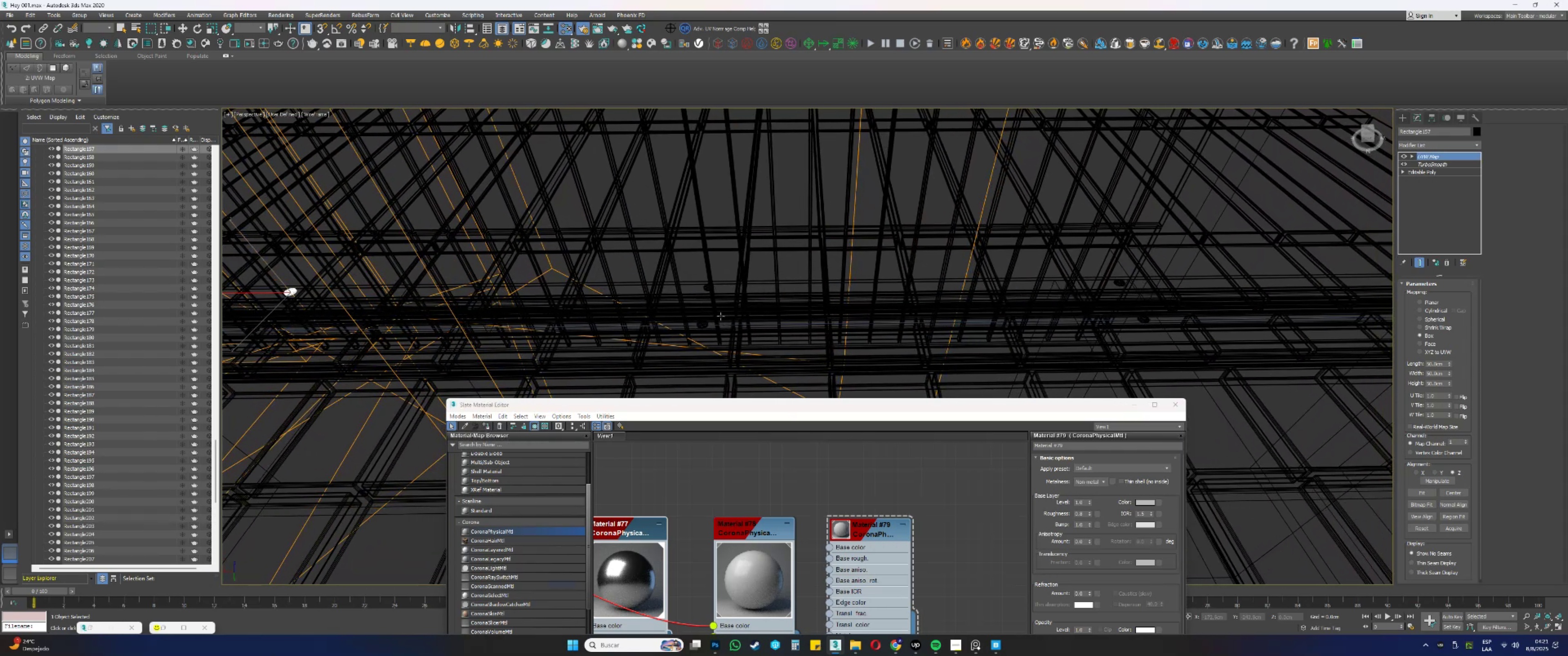 
left_click([711, 287])
 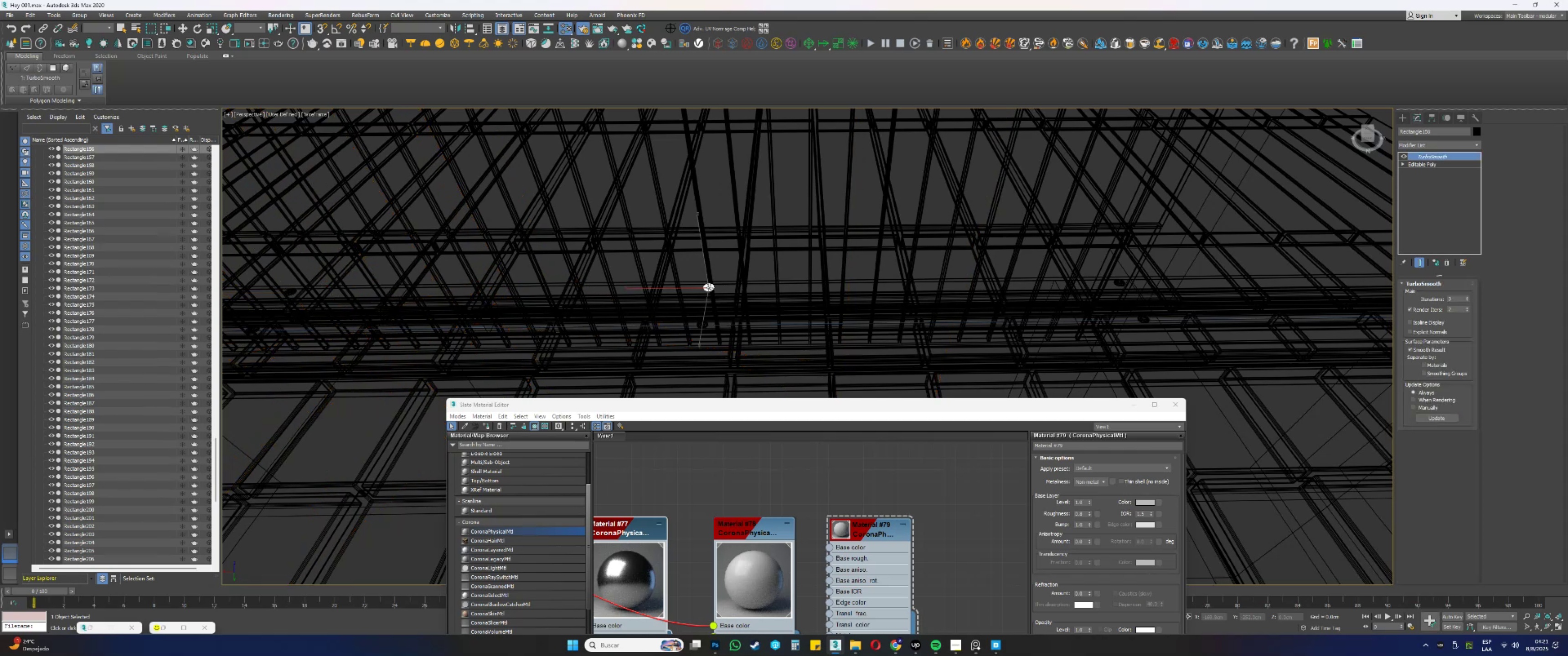 
key(F3)
 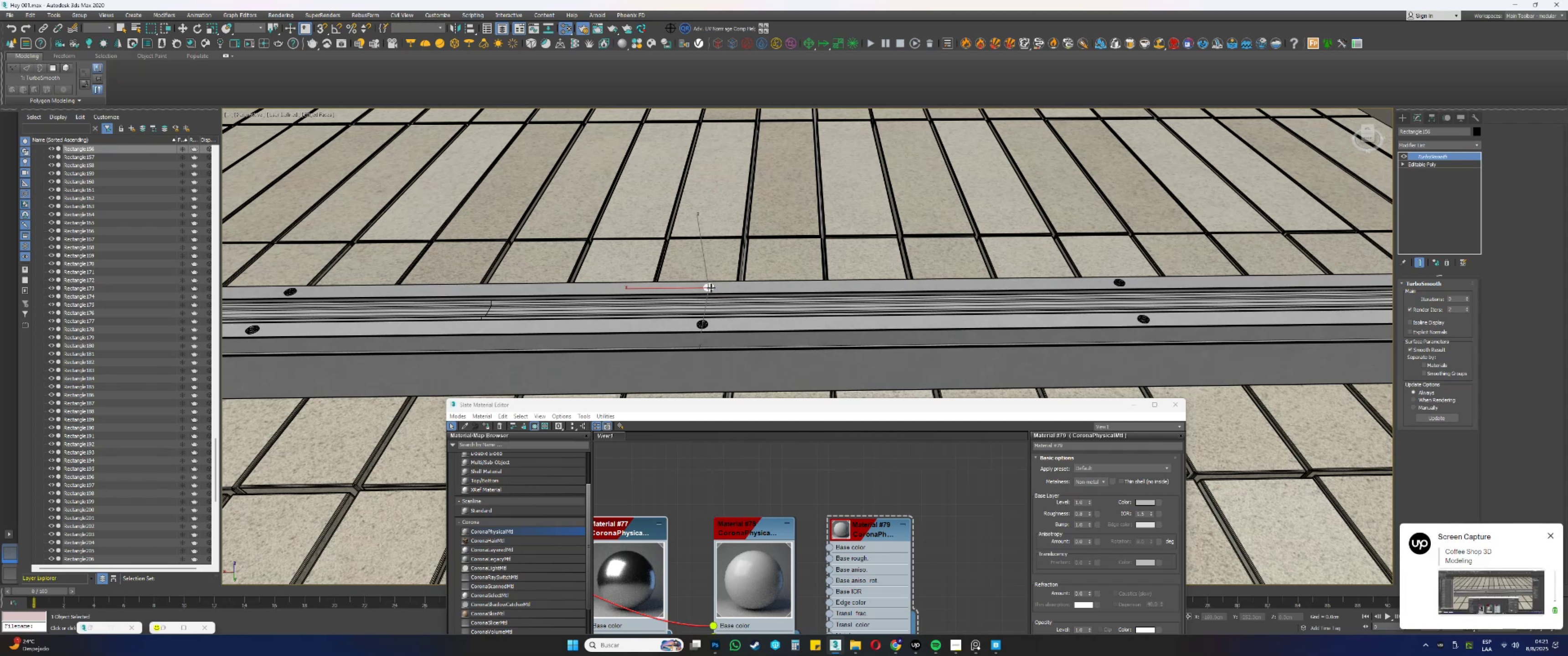 
wait(19.57)
 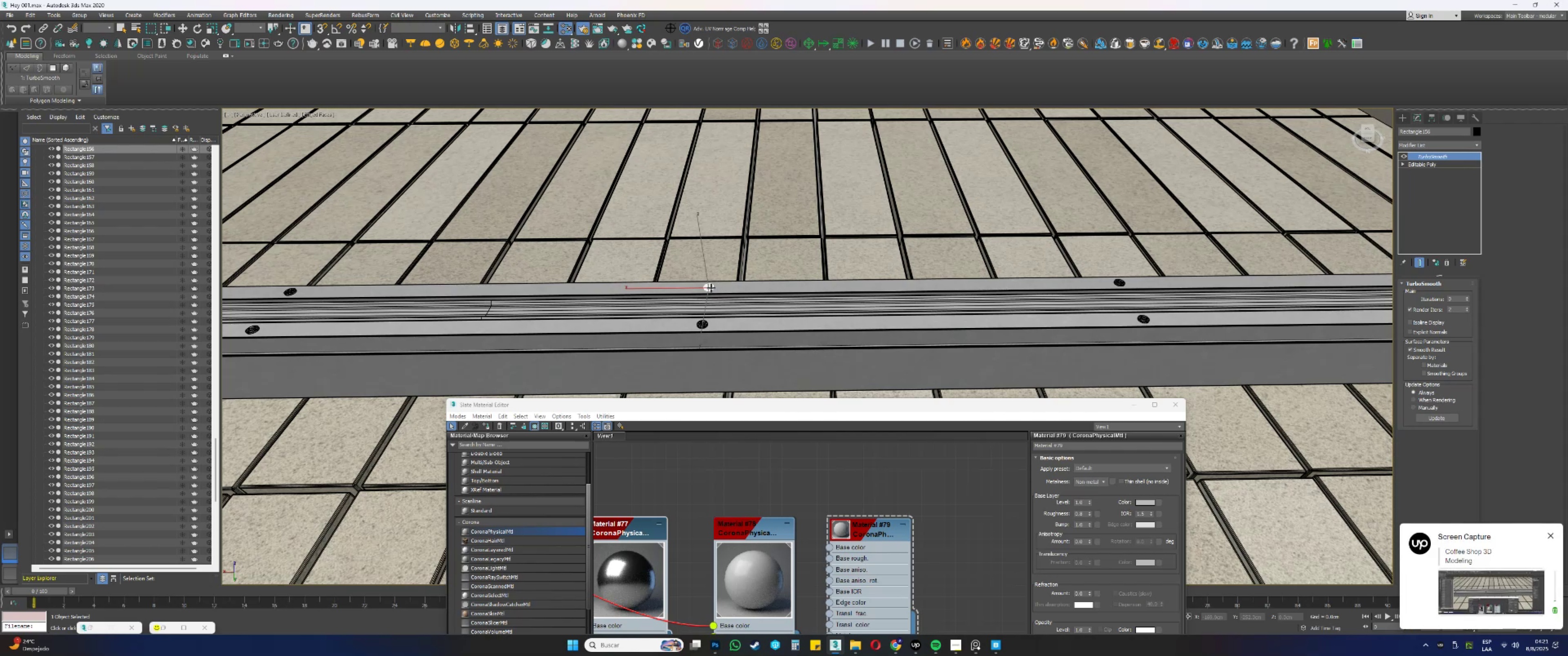 
key(NumpadEnter)
 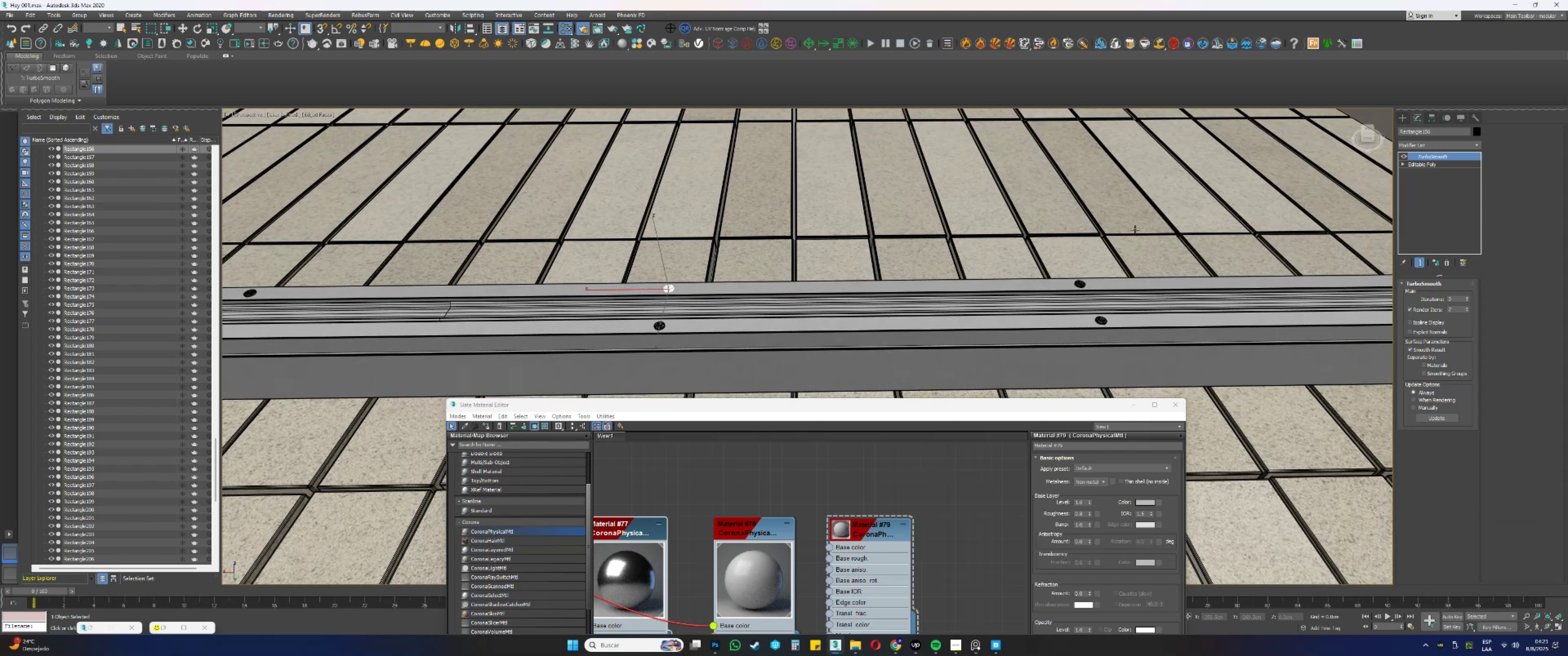 
right_click([1433, 157])
 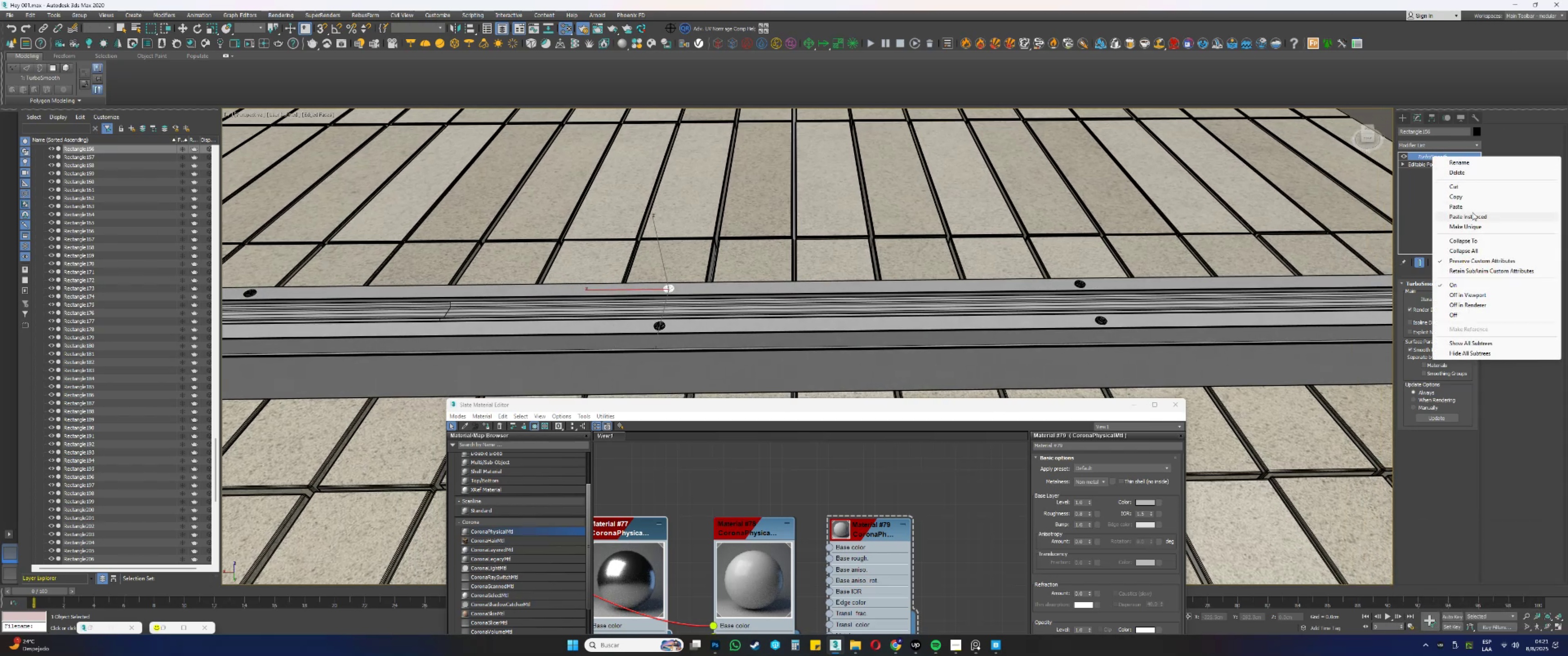 
left_click([1462, 218])
 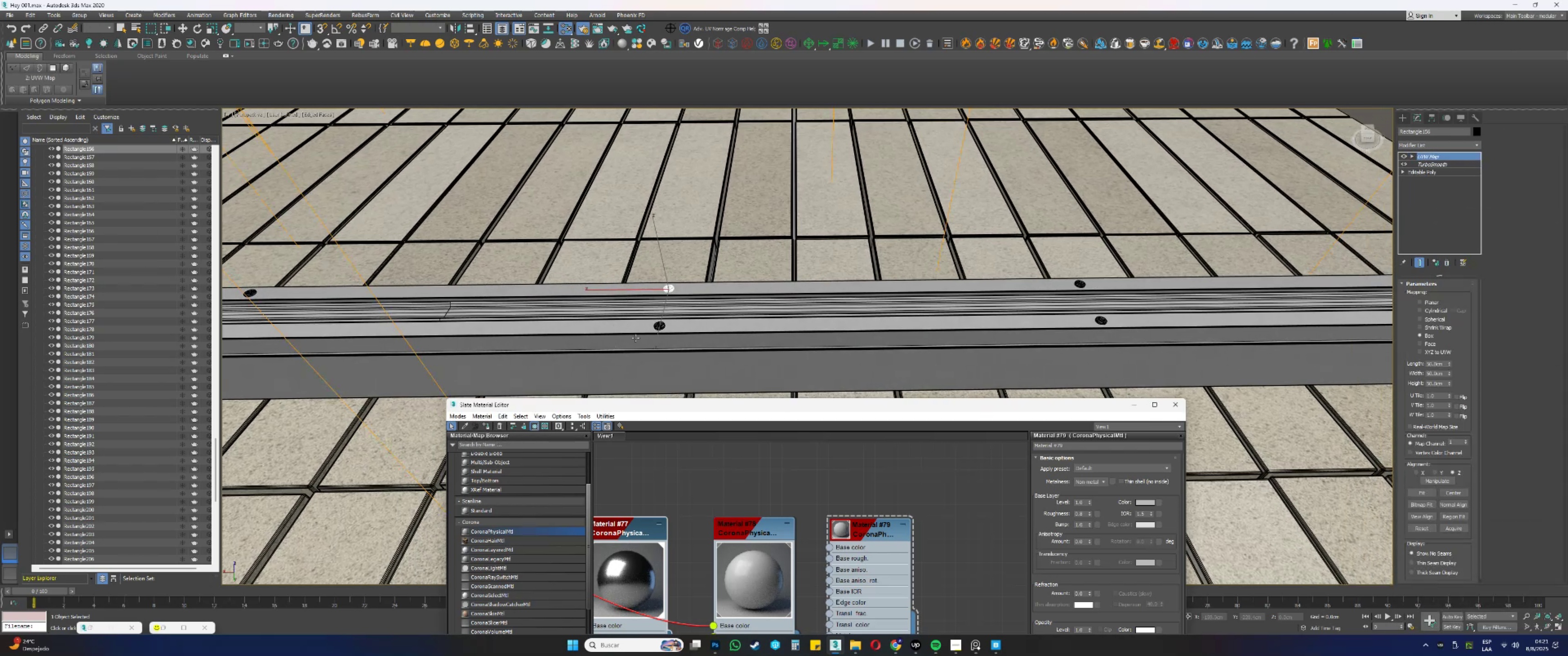 
key(F3)
 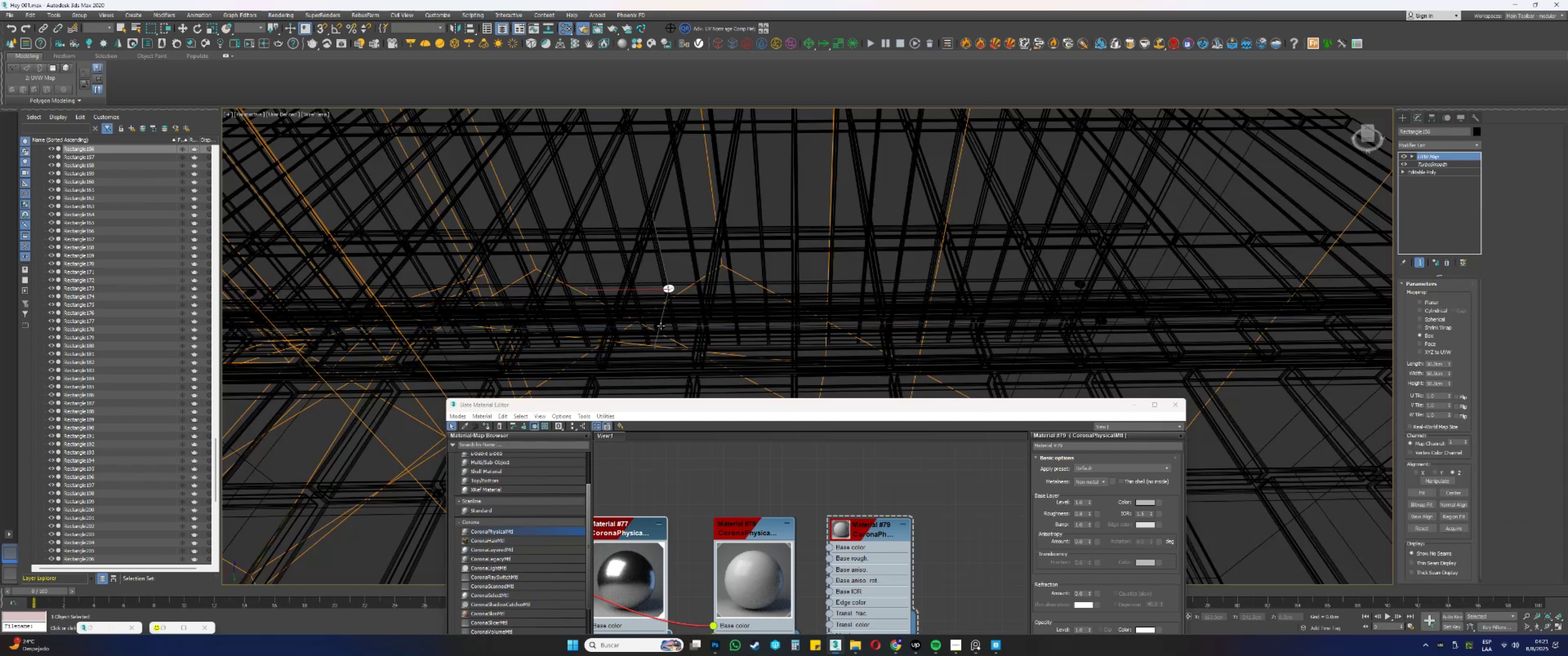 
left_click([661, 326])
 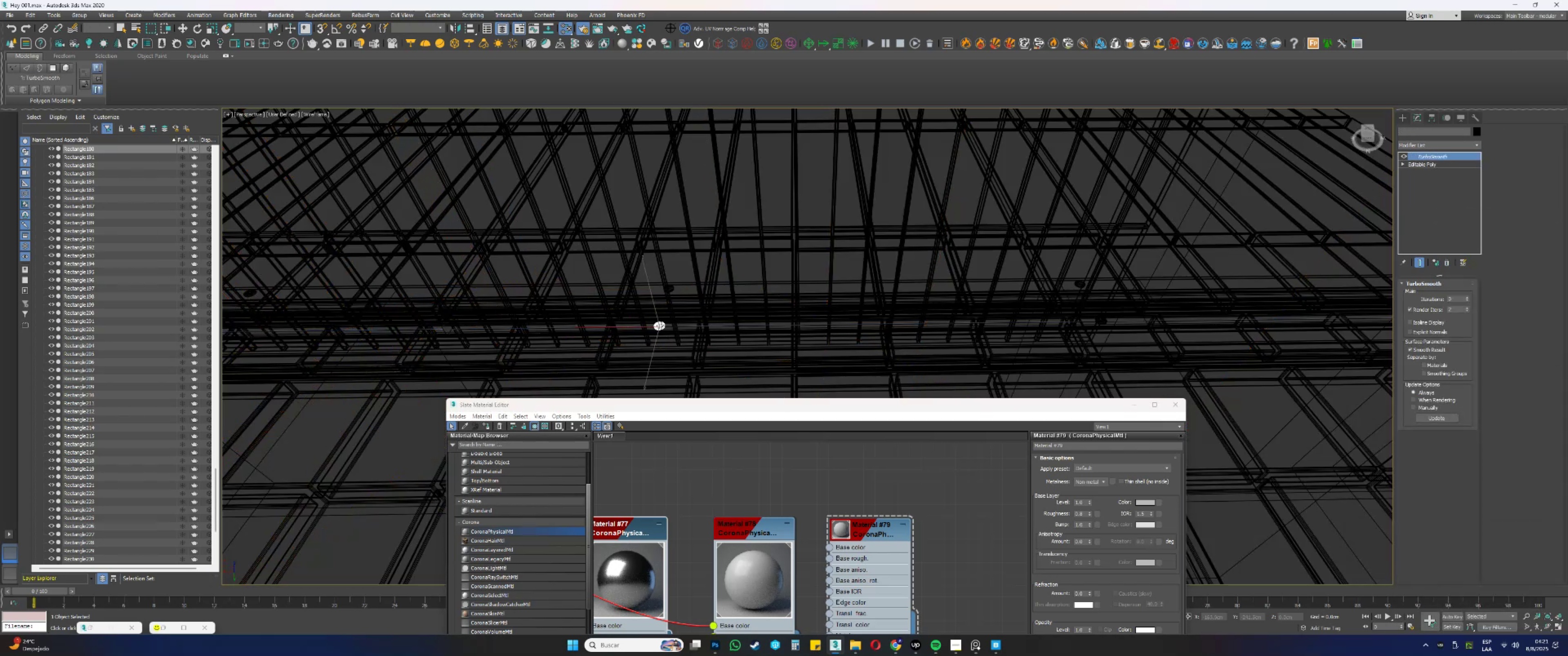 
key(F3)
 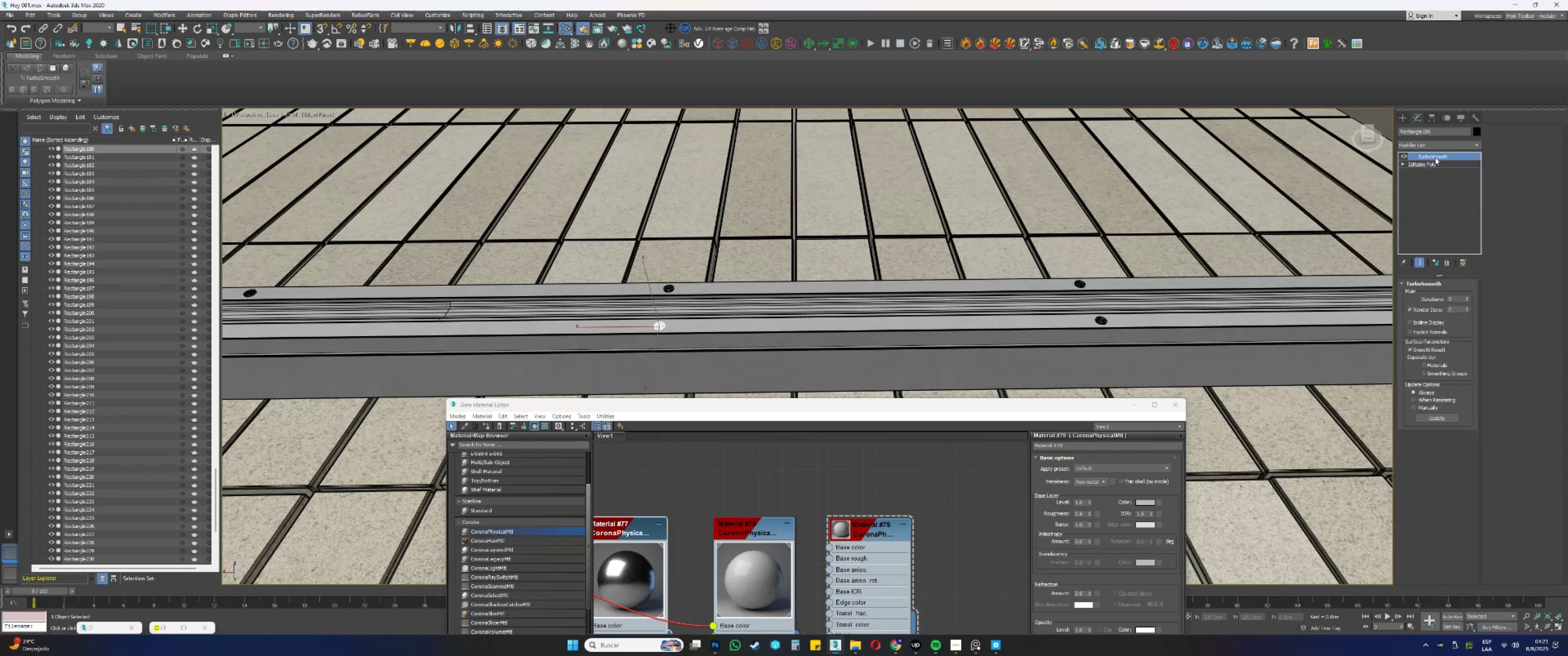 
right_click([1435, 157])
 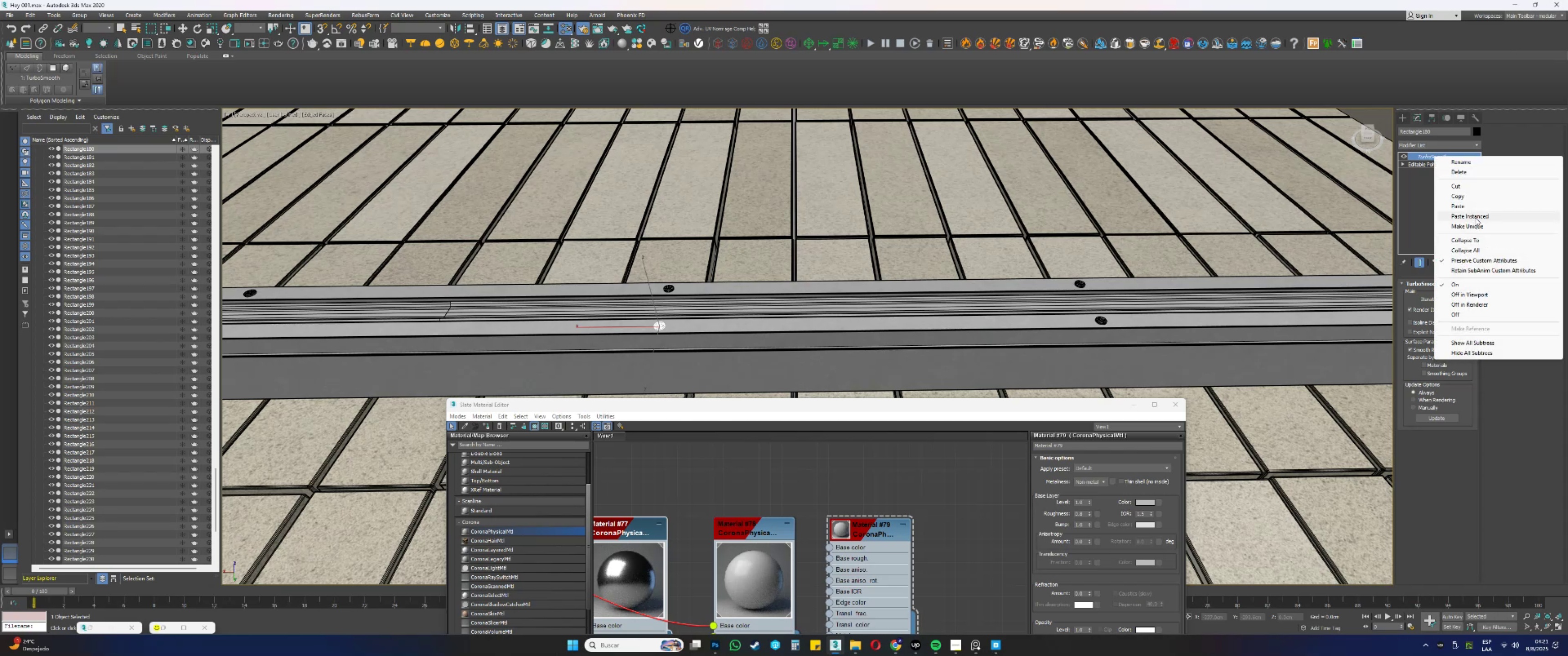 
left_click([1475, 217])
 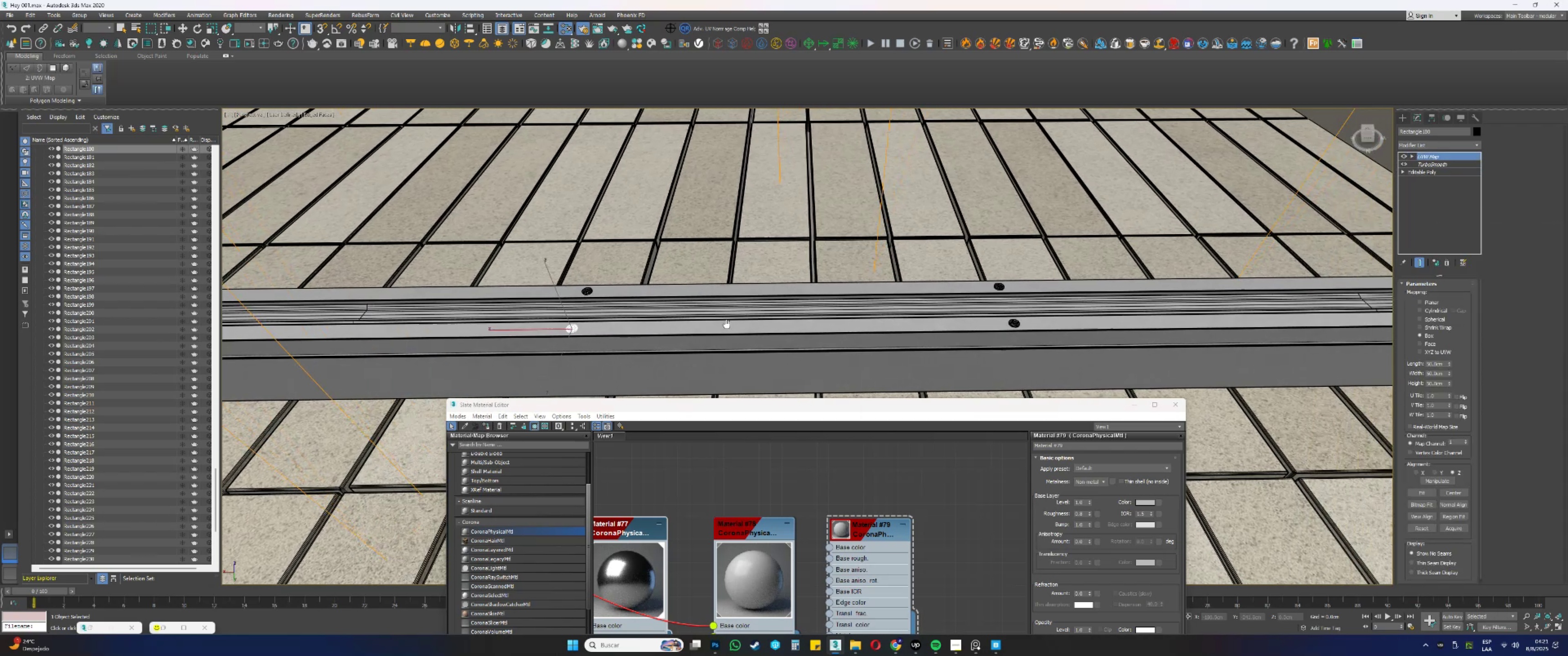 
key(F3)
 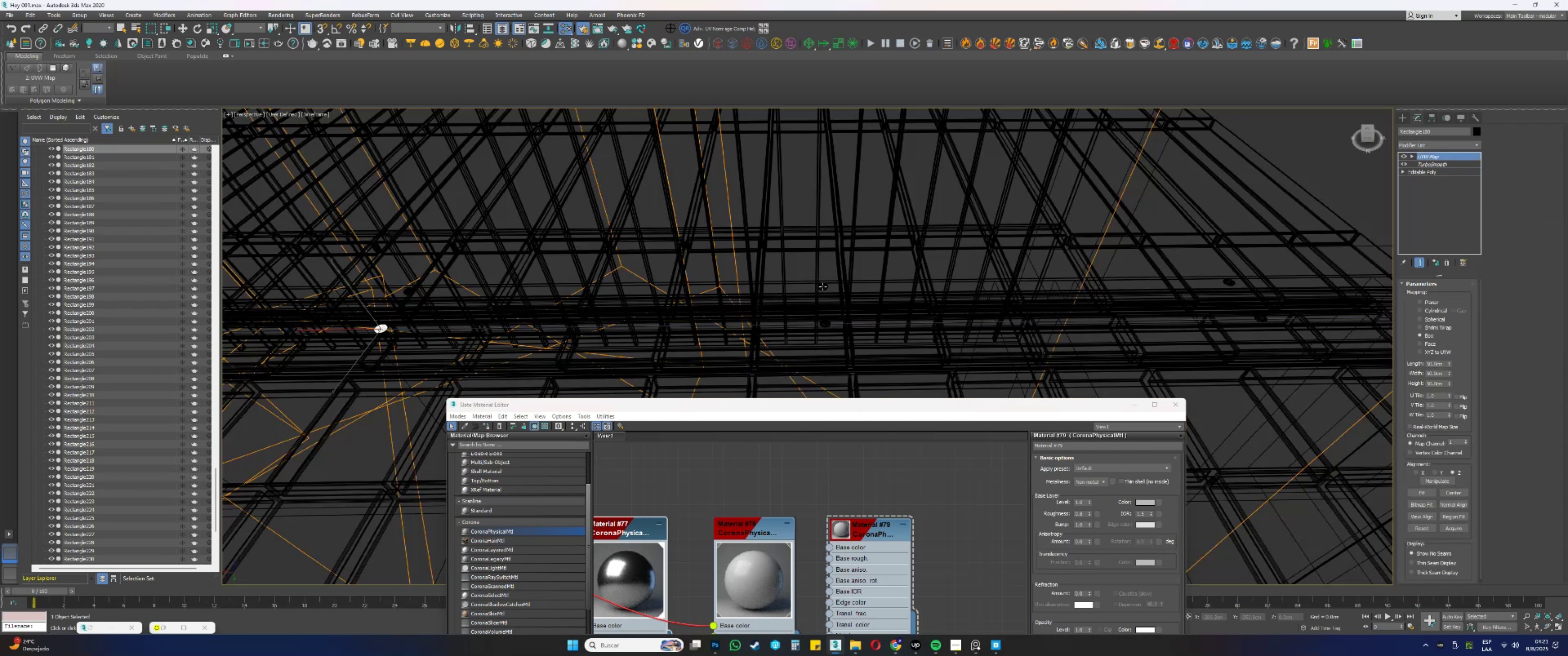 
left_click([823, 287])
 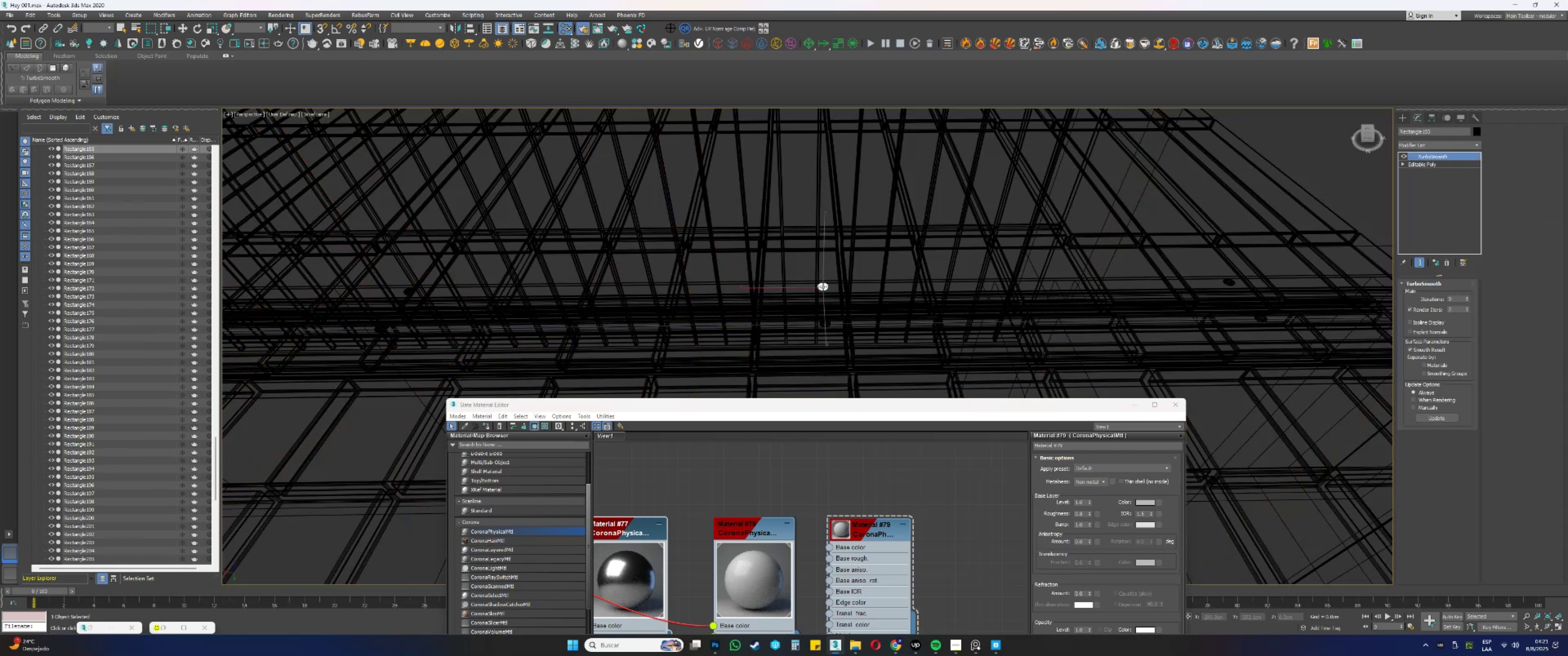 
key(F3)
 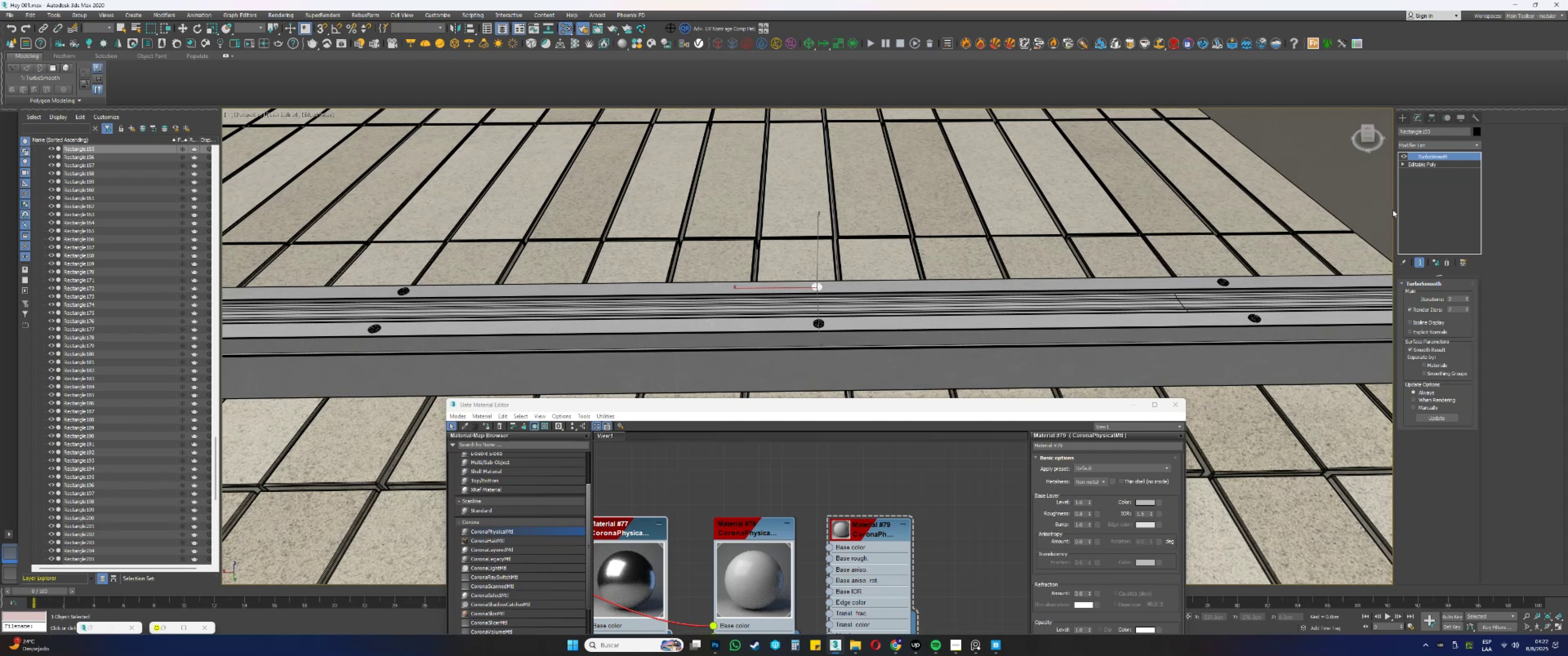 
right_click([1421, 154])
 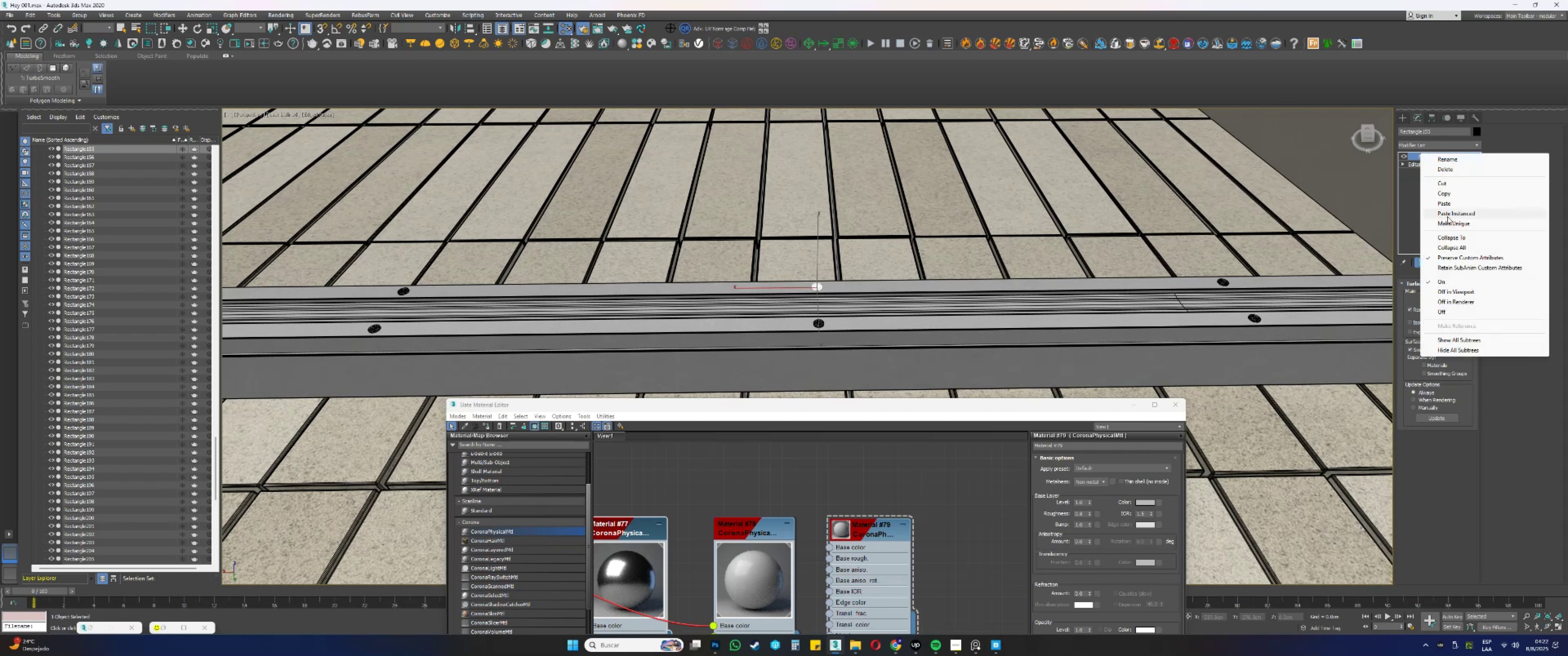 
left_click([1449, 215])
 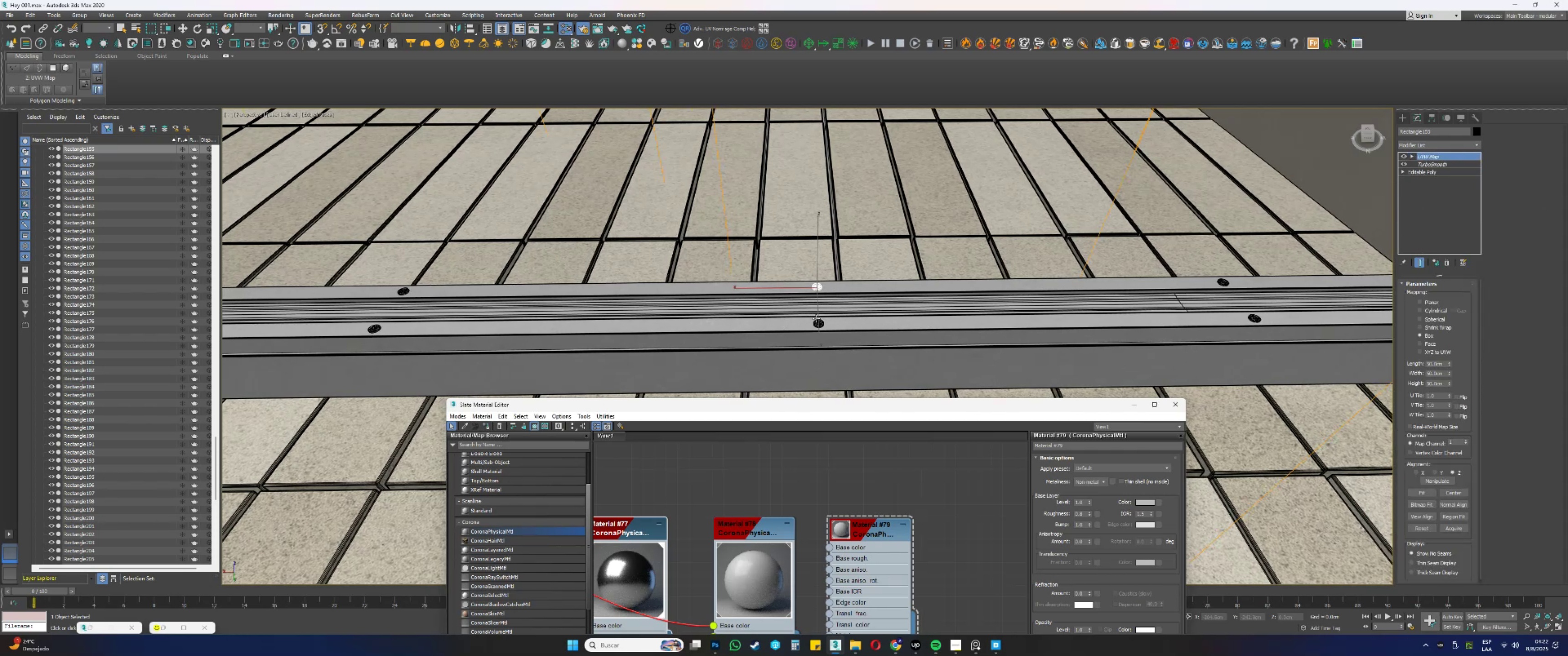 
key(F3)
 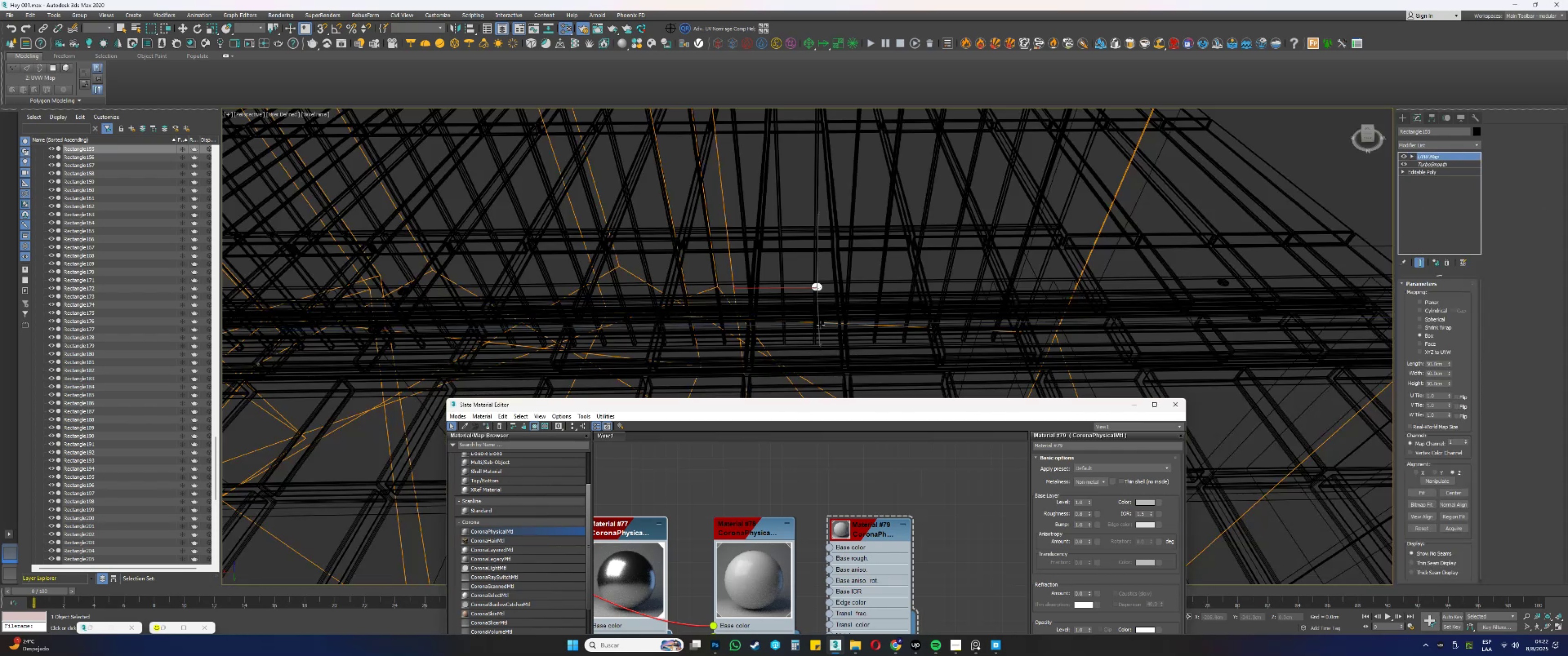 
left_click([820, 324])
 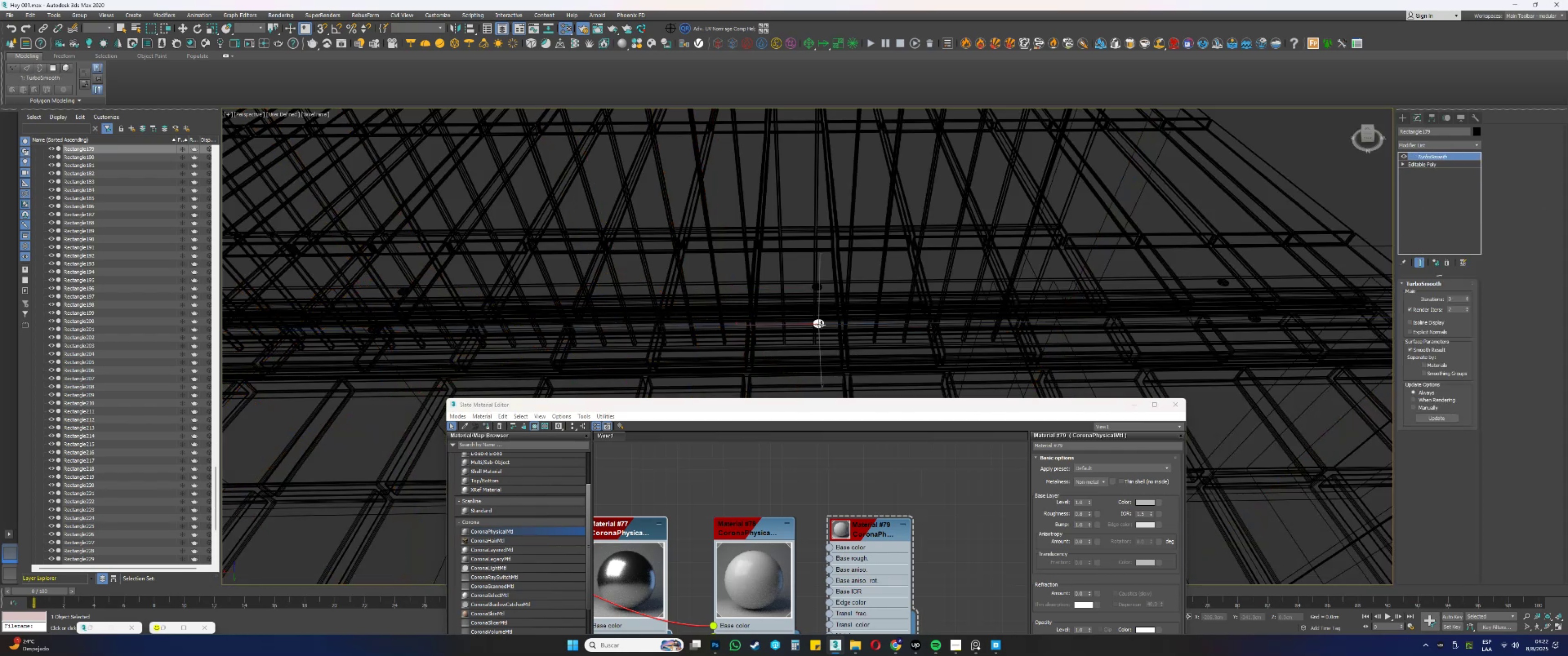 
key(F3)
 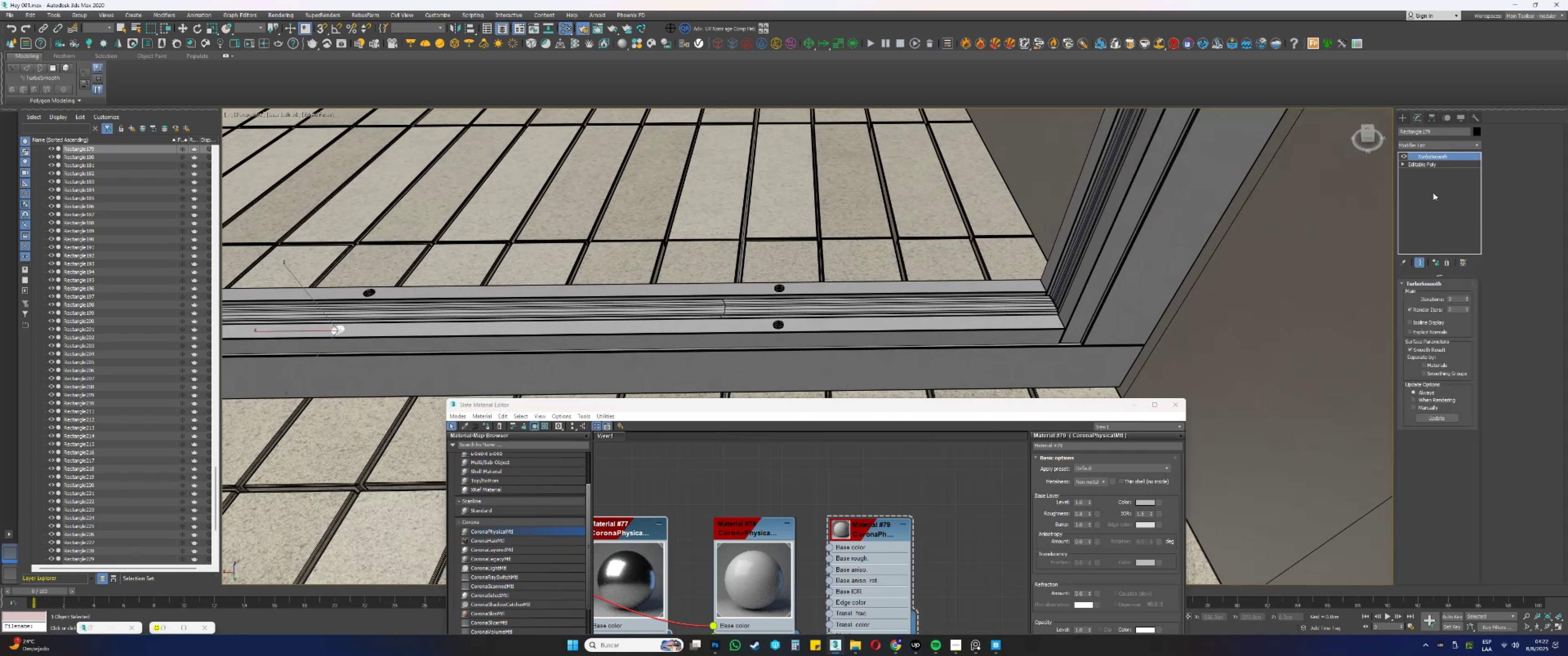 
right_click([1430, 156])
 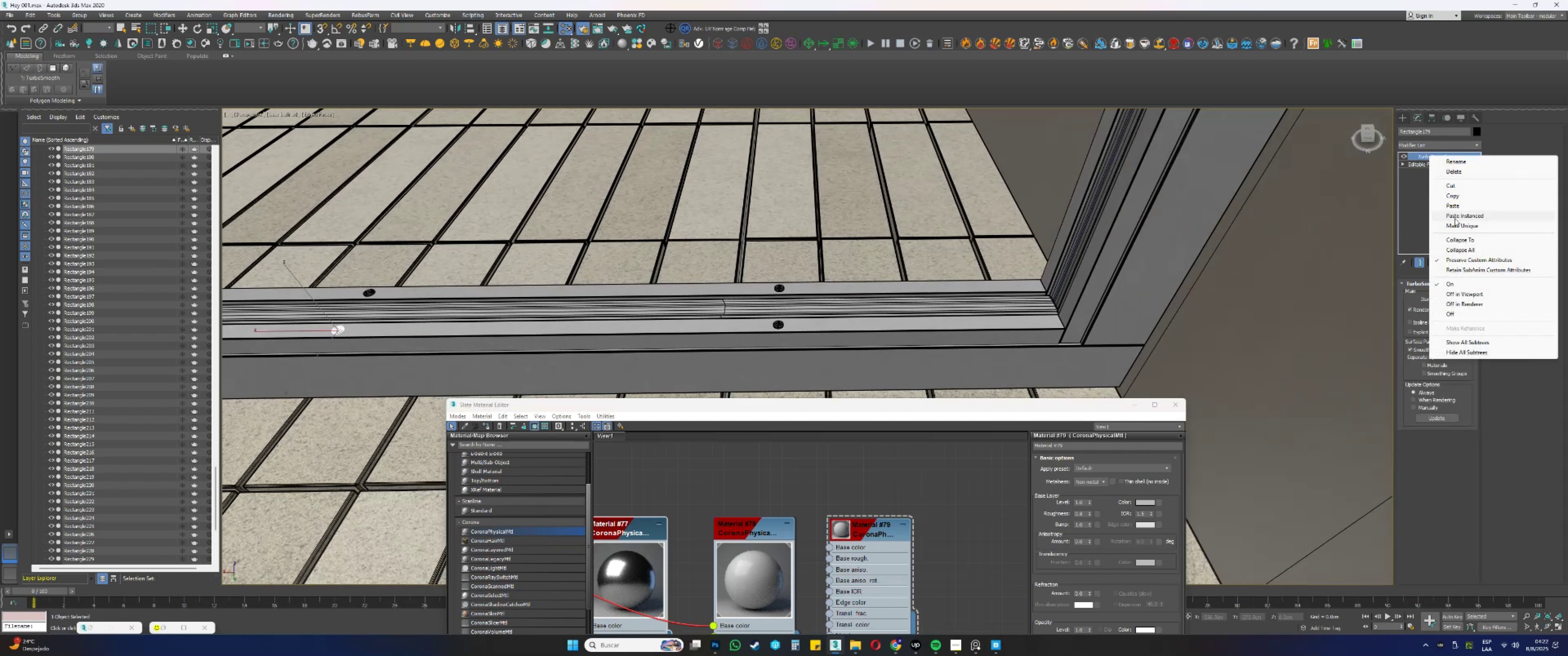 
left_click([1455, 217])
 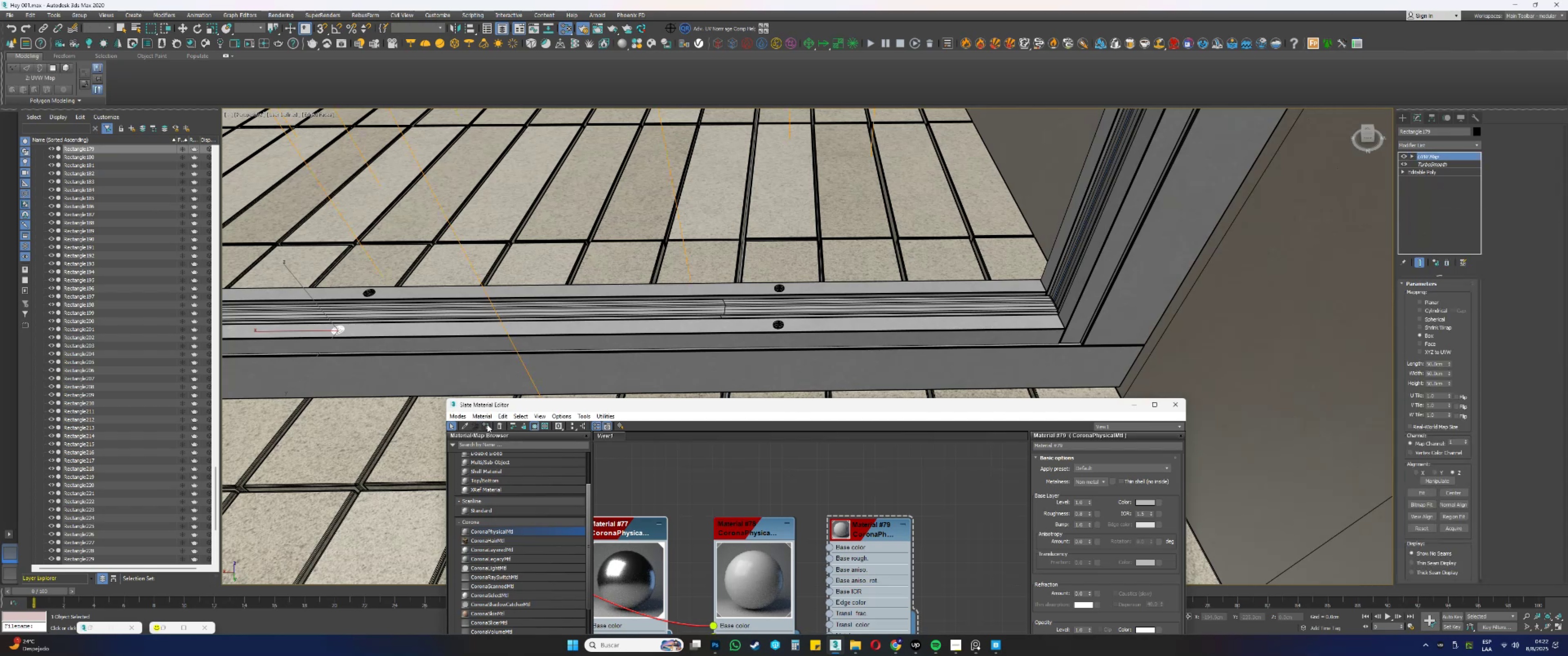 
key(F3)
 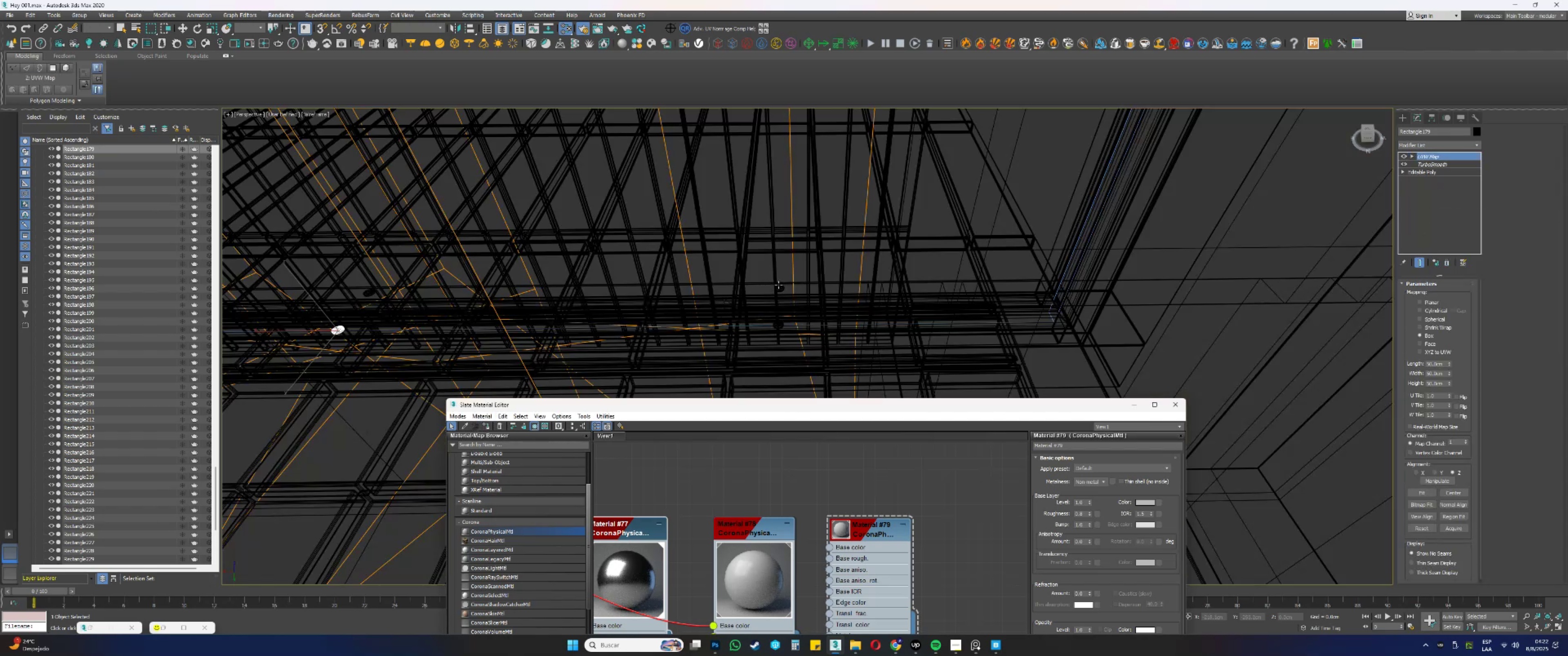 
left_click([779, 286])
 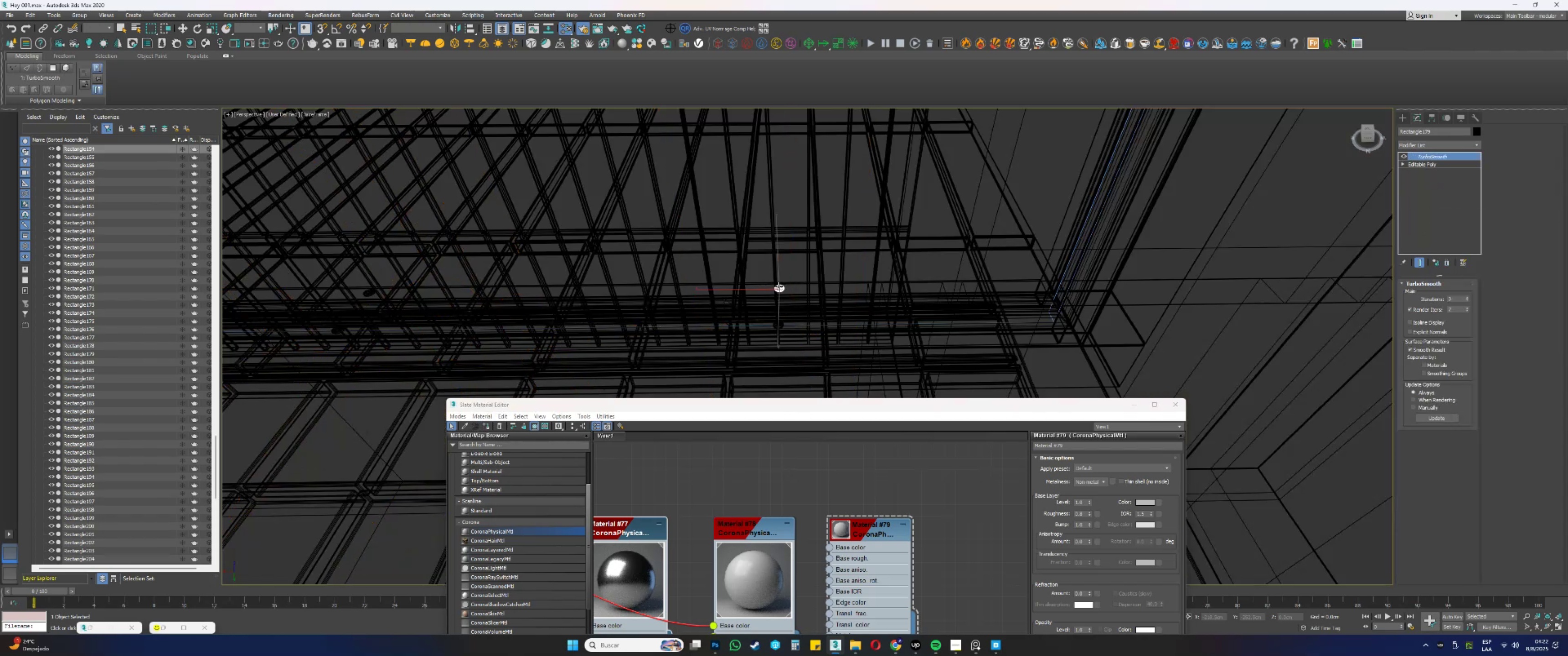 
key(F3)
 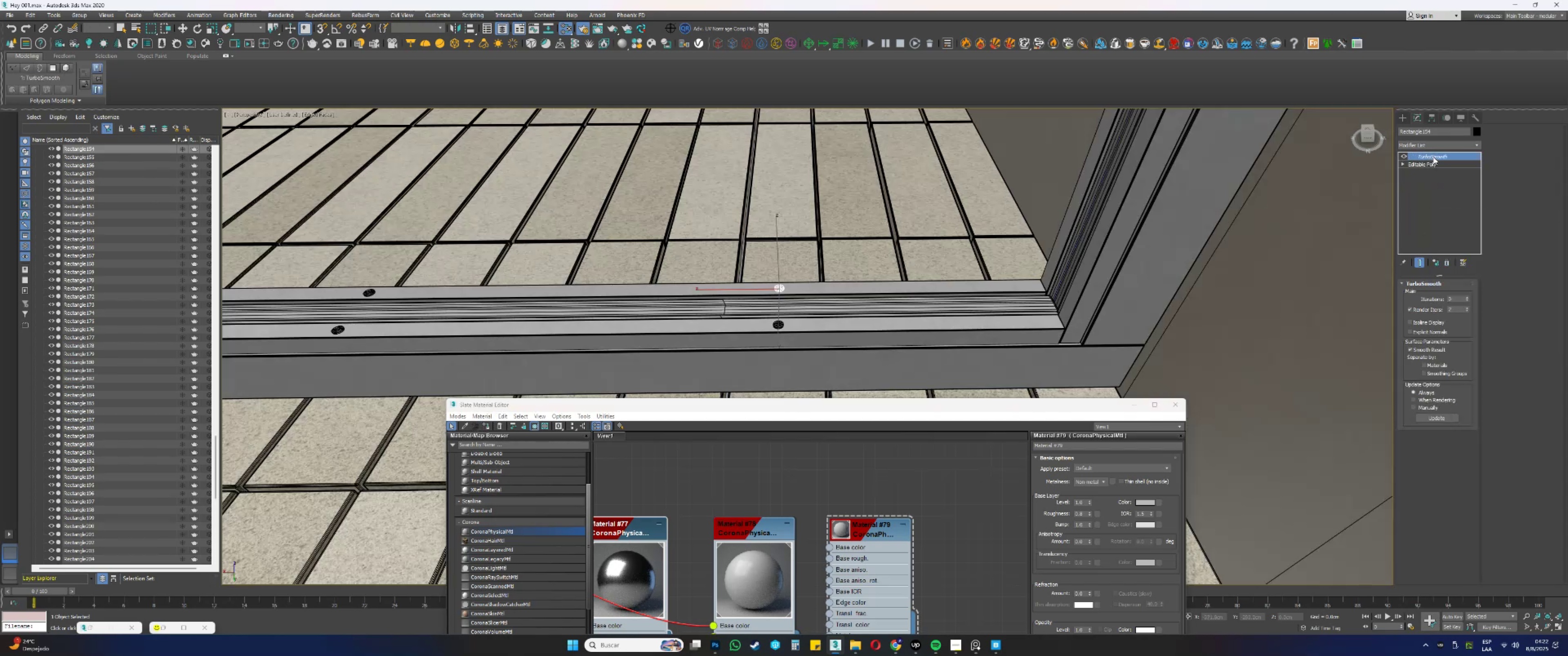 
right_click([1434, 156])
 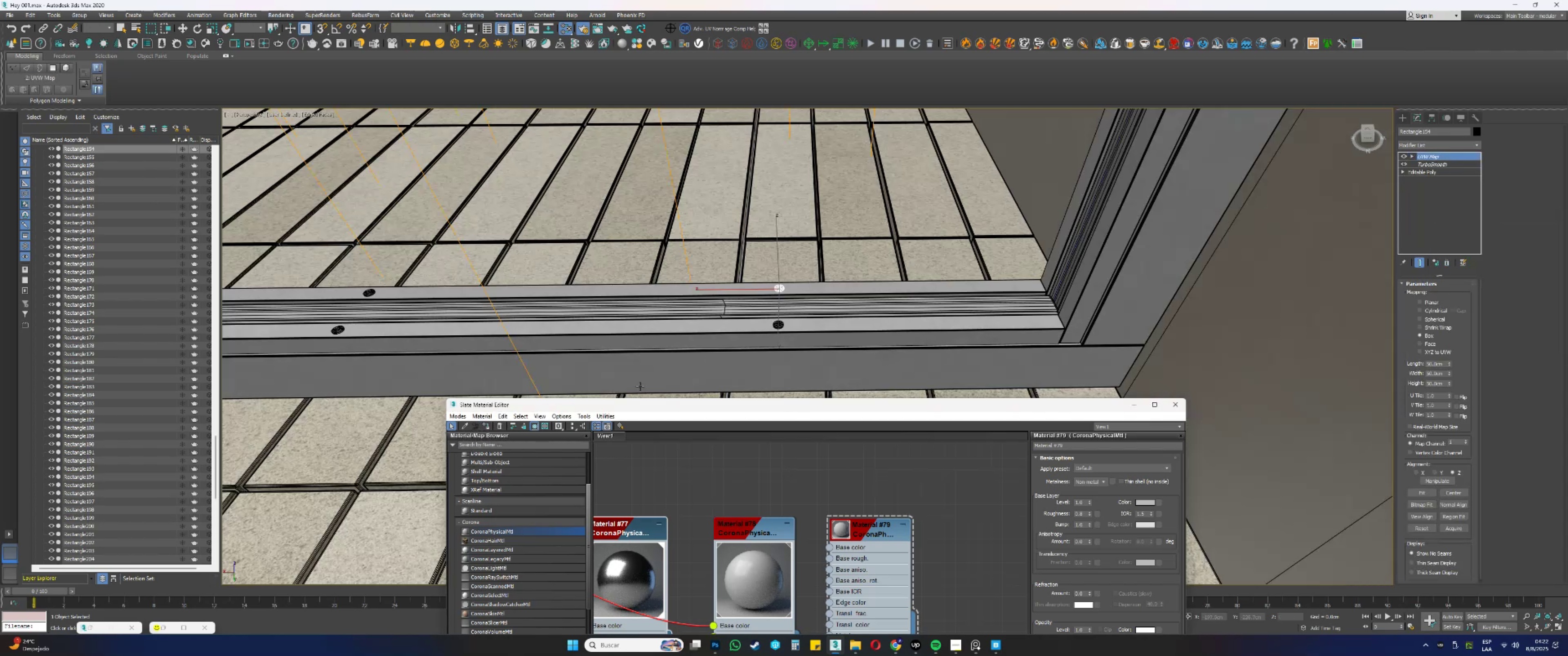 
left_click([781, 325])
 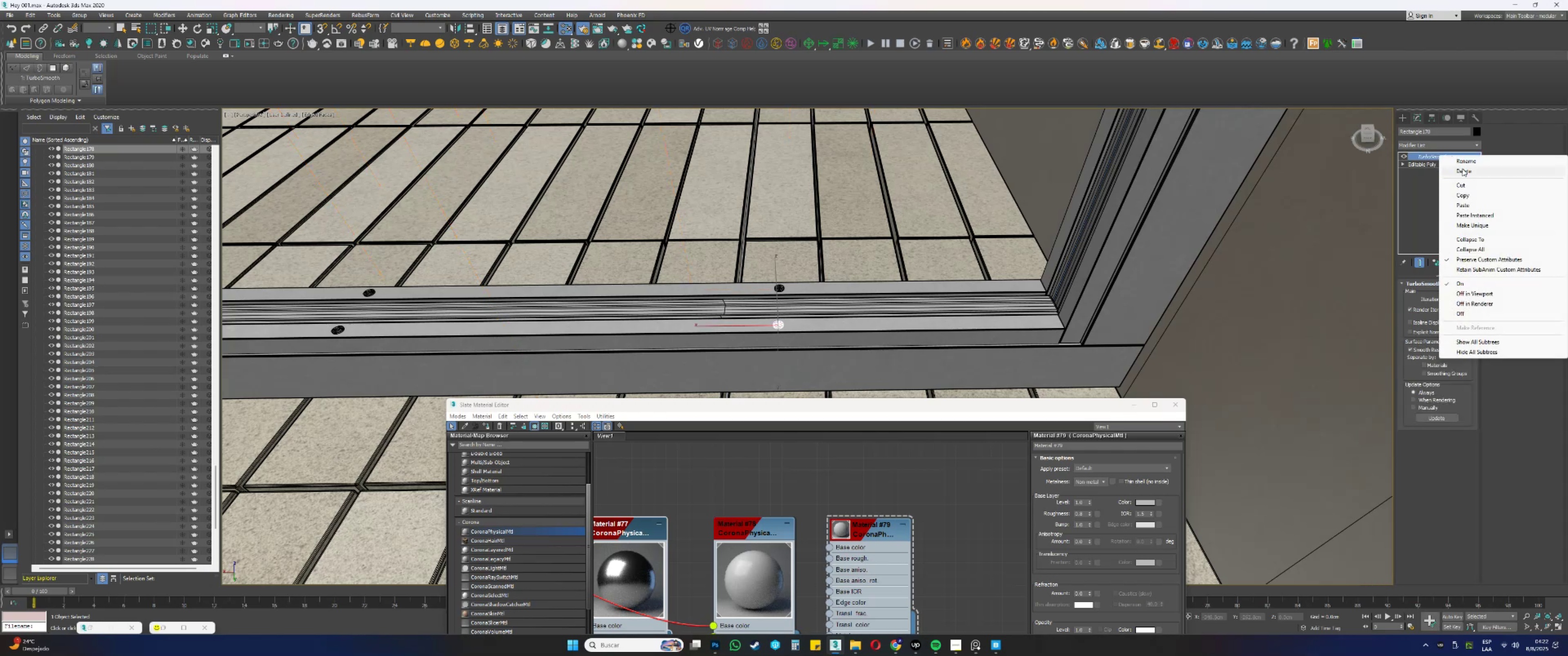 
left_click([1466, 215])
 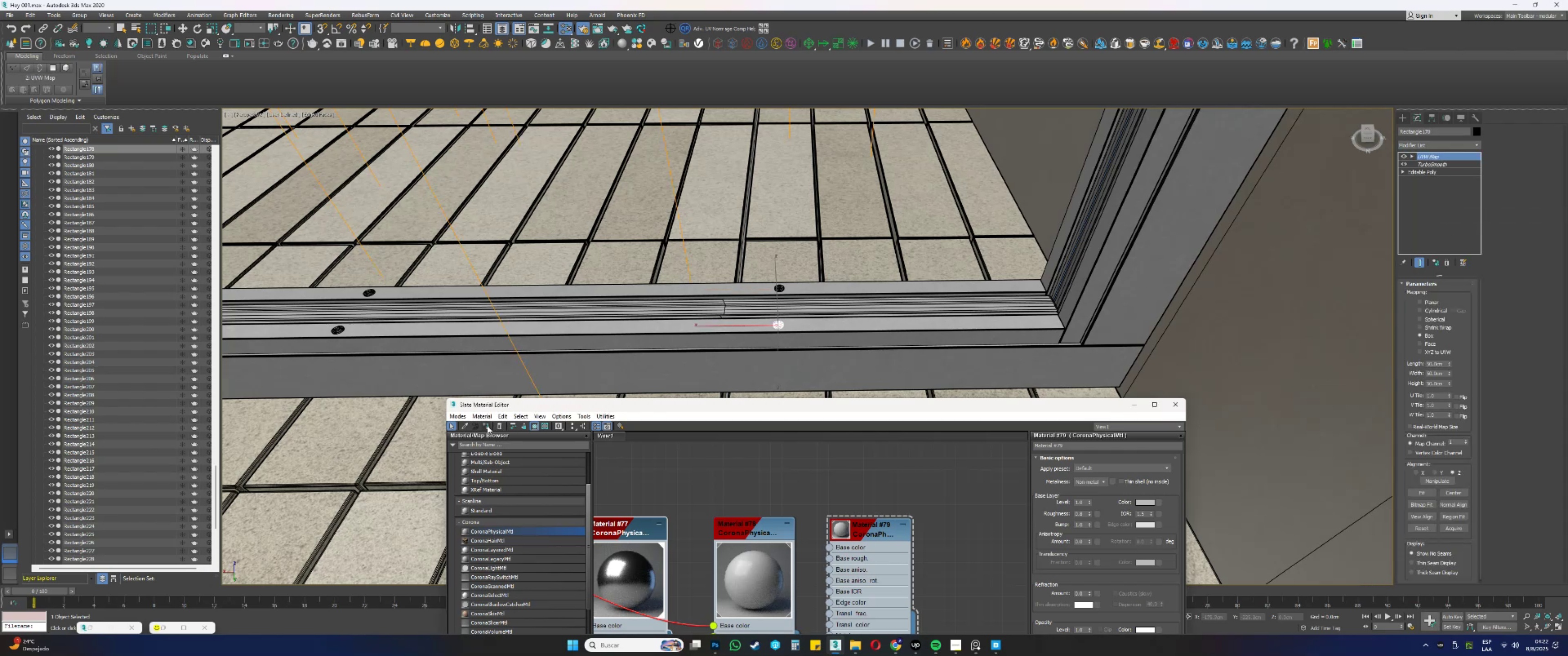 
hold_key(key=AltLeft, duration=1.54)
 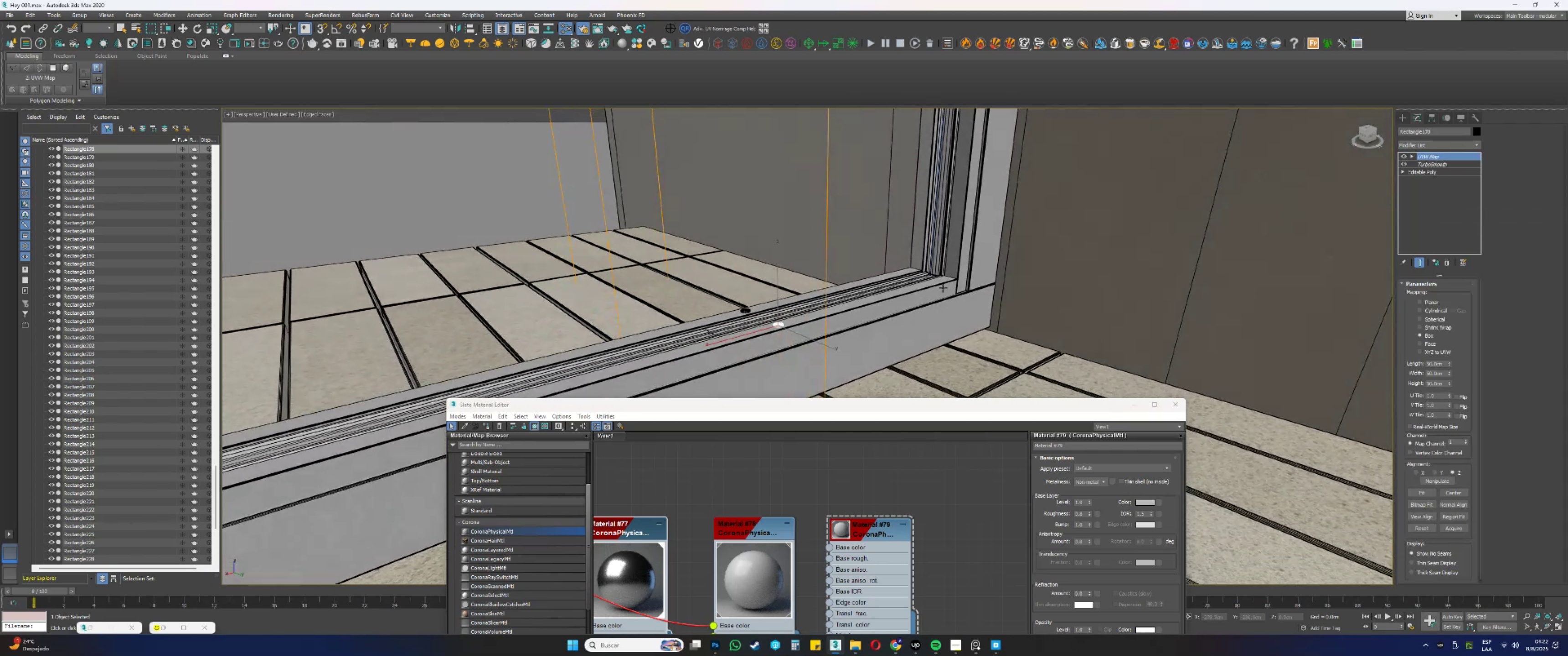 
hold_key(key=AltLeft, duration=0.39)
 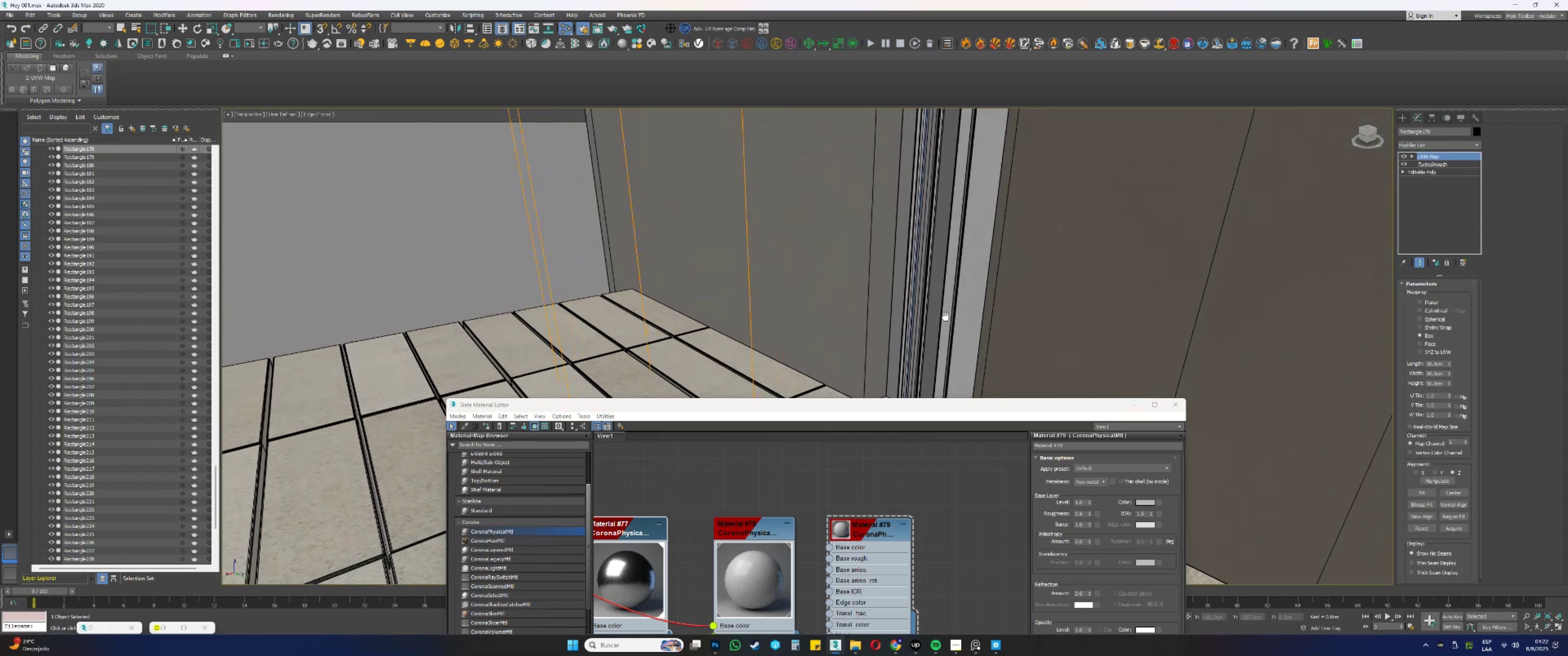 
hold_key(key=AltLeft, duration=0.45)
 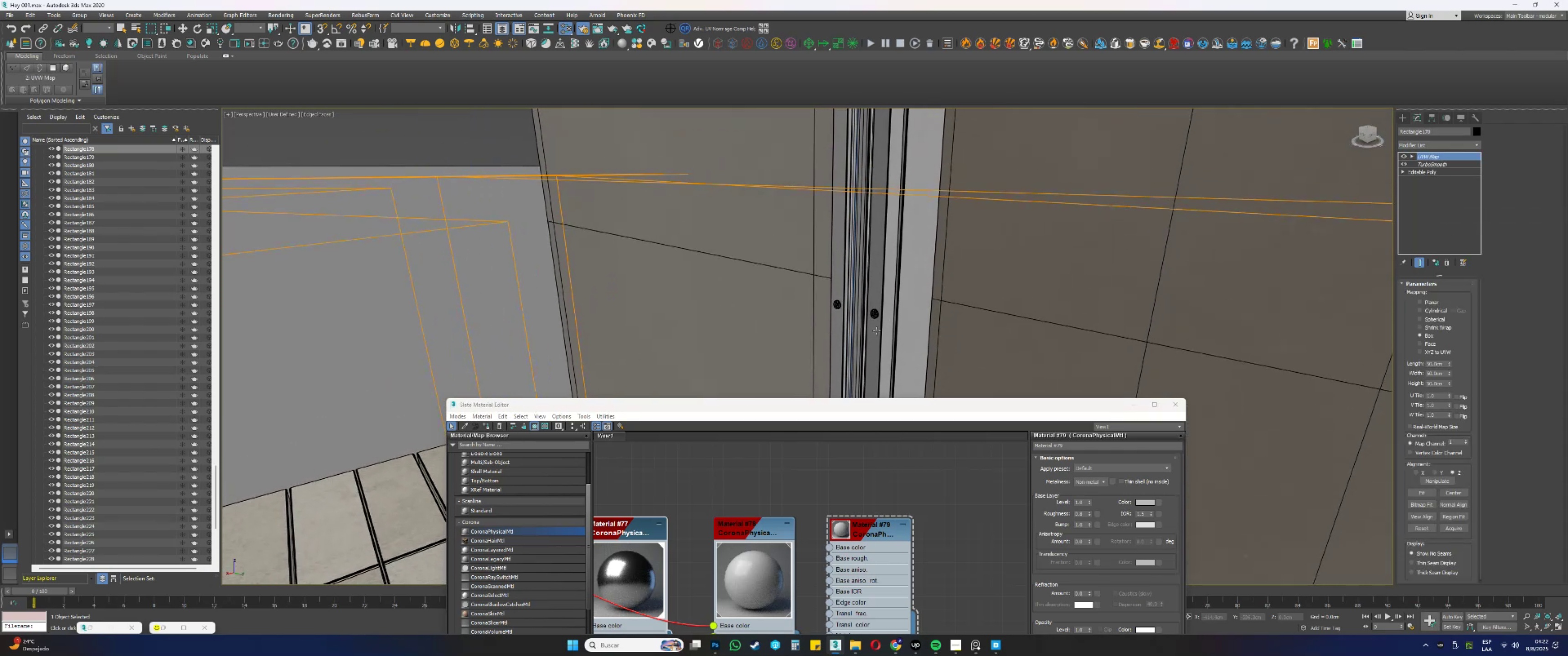 
key(F3)
 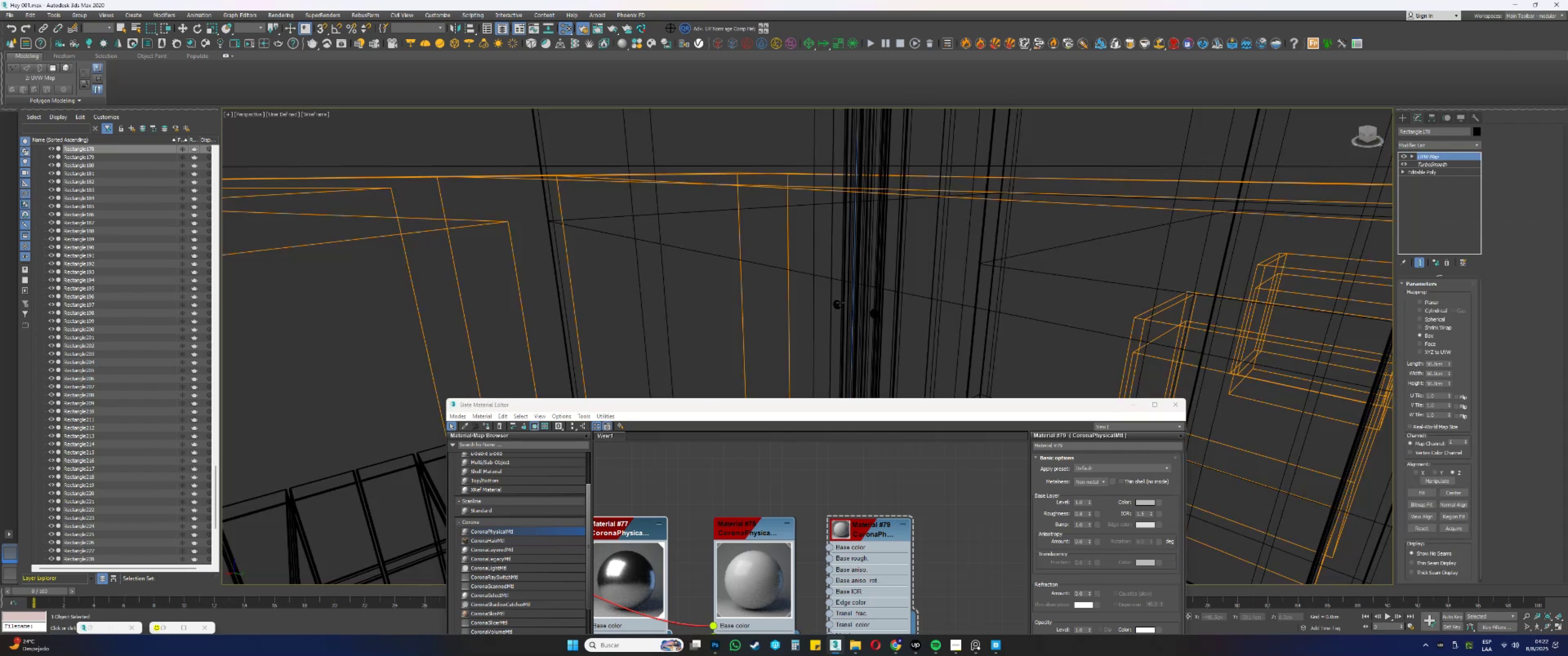 
left_click([840, 302])
 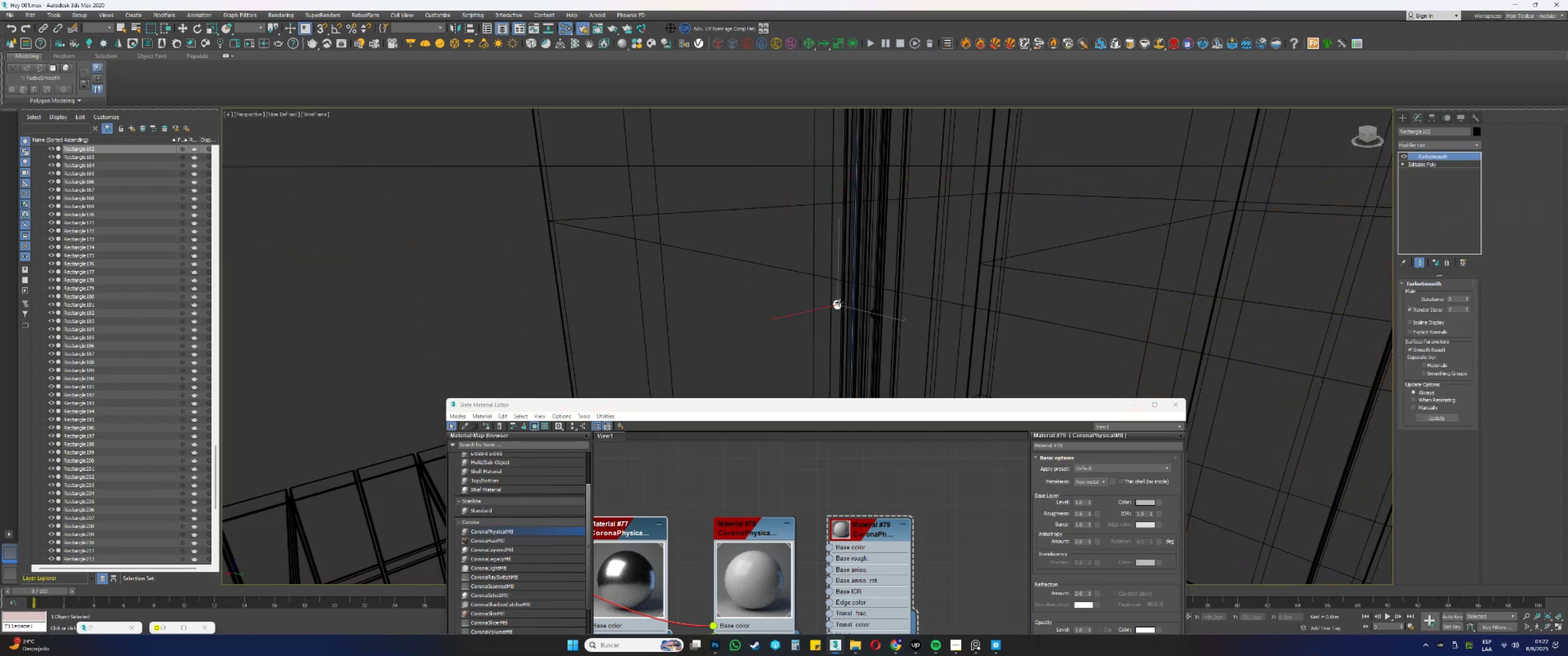 
key(F3)
 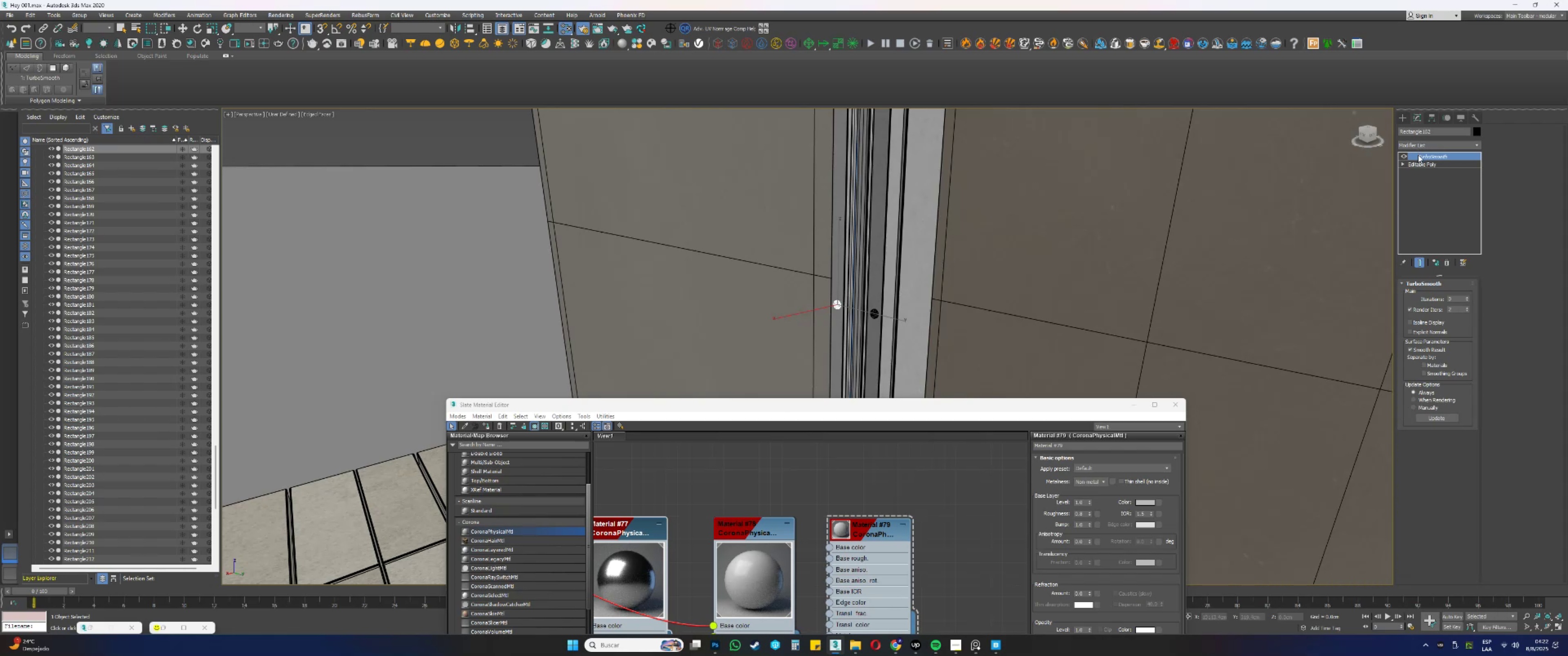 
right_click([1419, 156])
 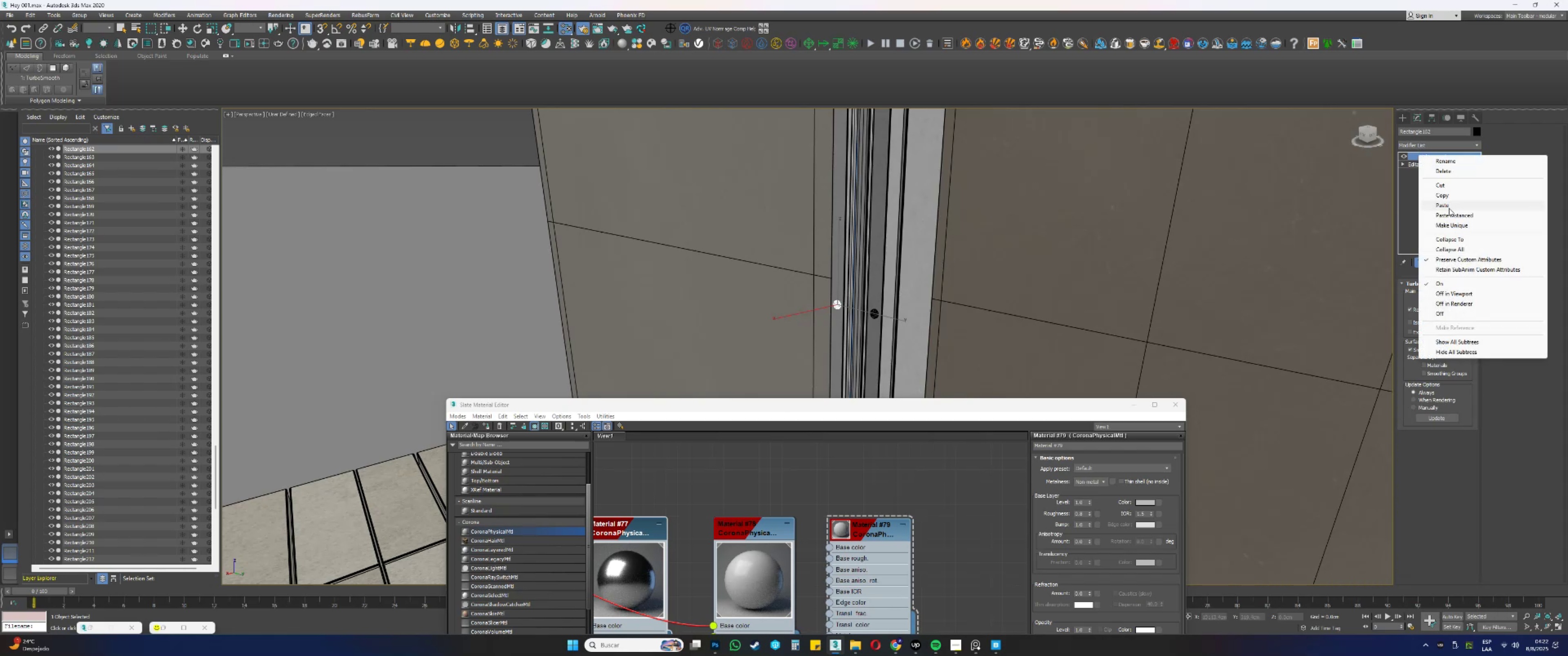 
left_click([1447, 216])
 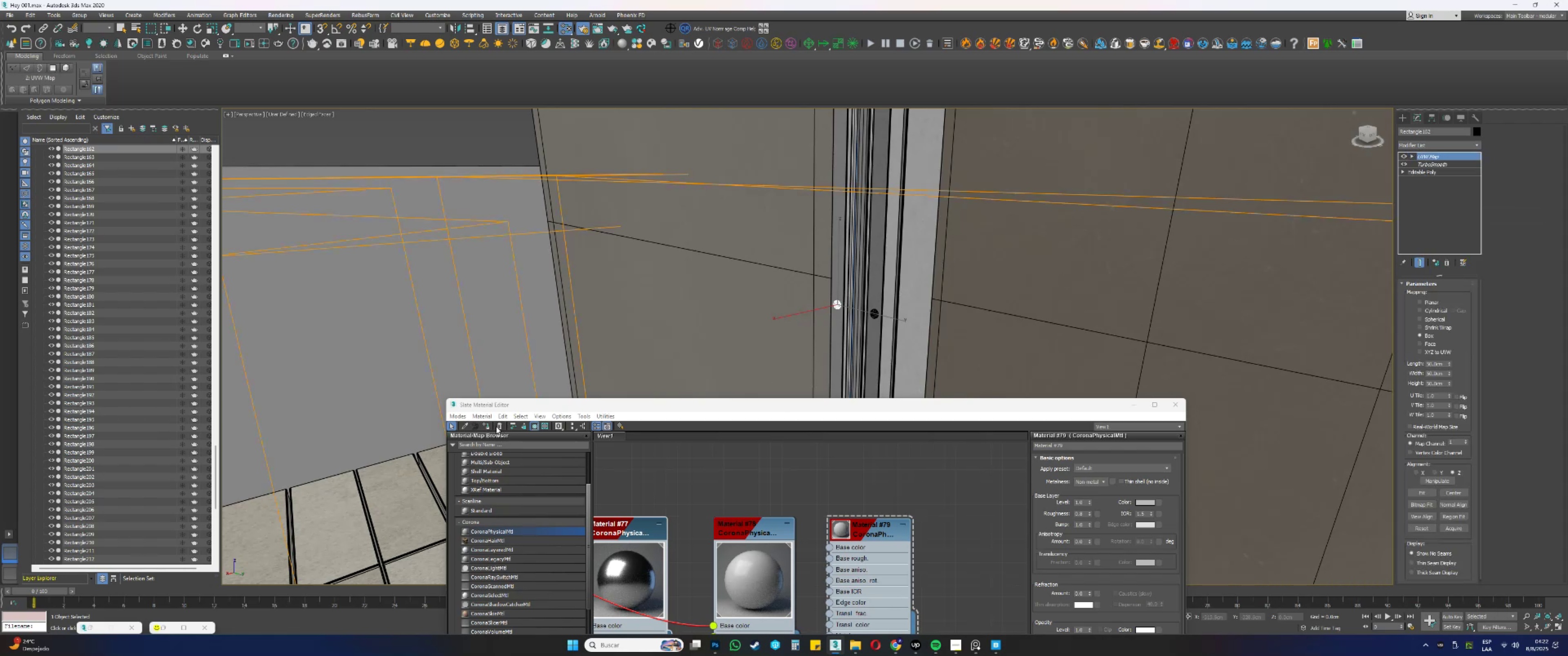 
left_click([488, 425])
 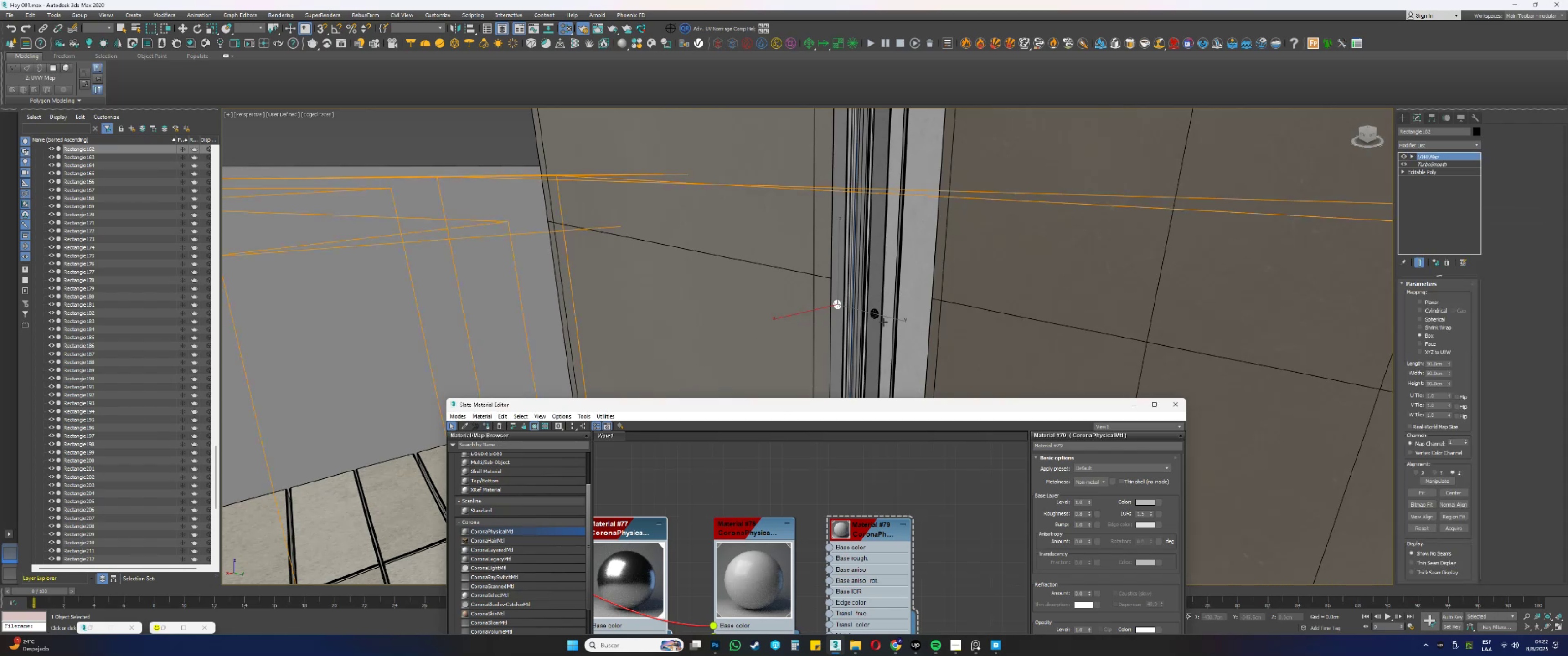 
left_click([872, 317])
 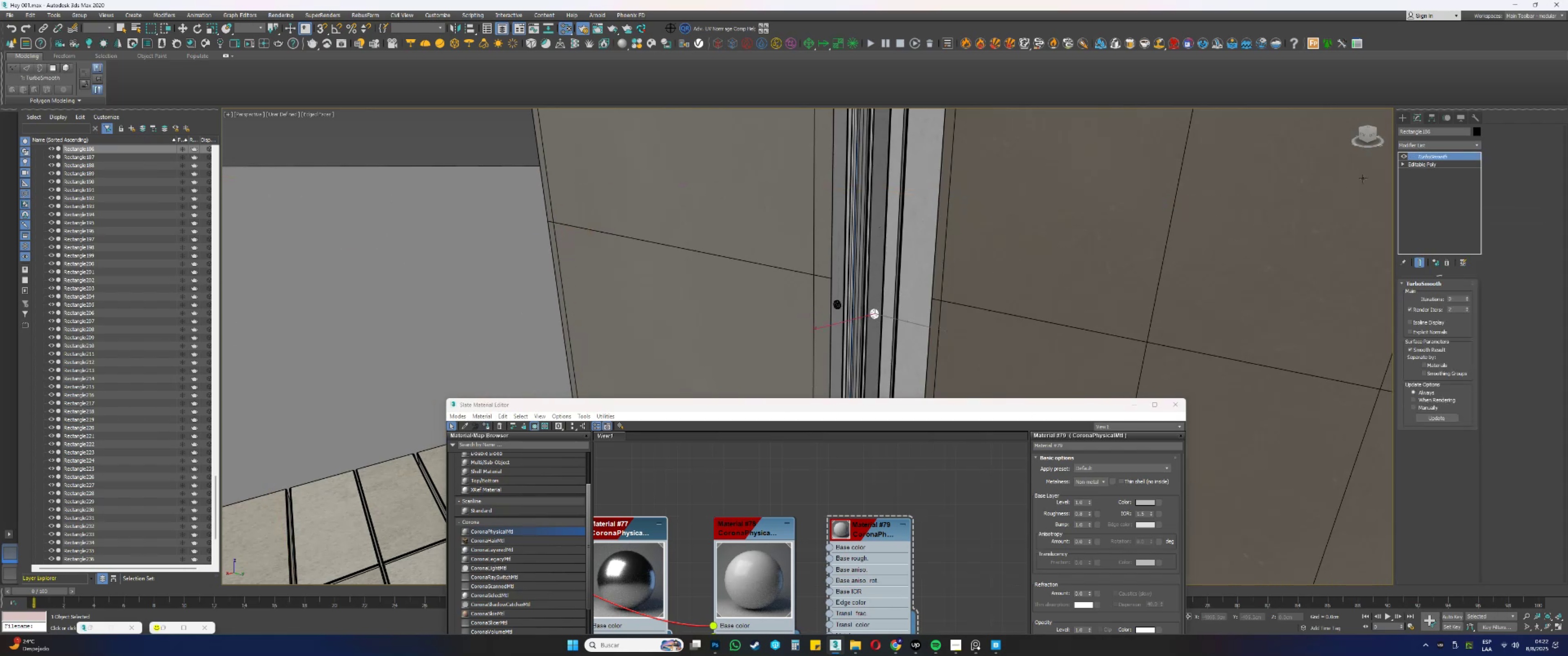 
right_click([1425, 156])
 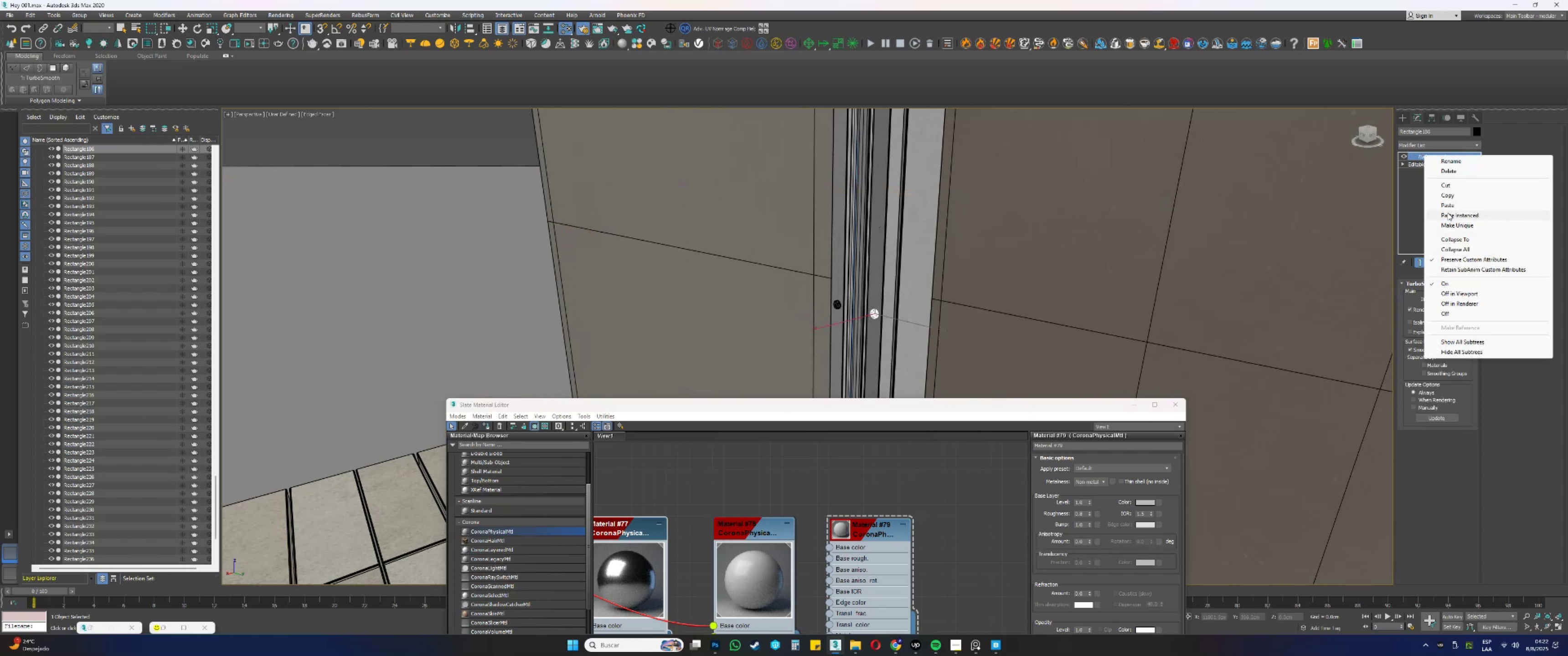 
left_click([1448, 213])
 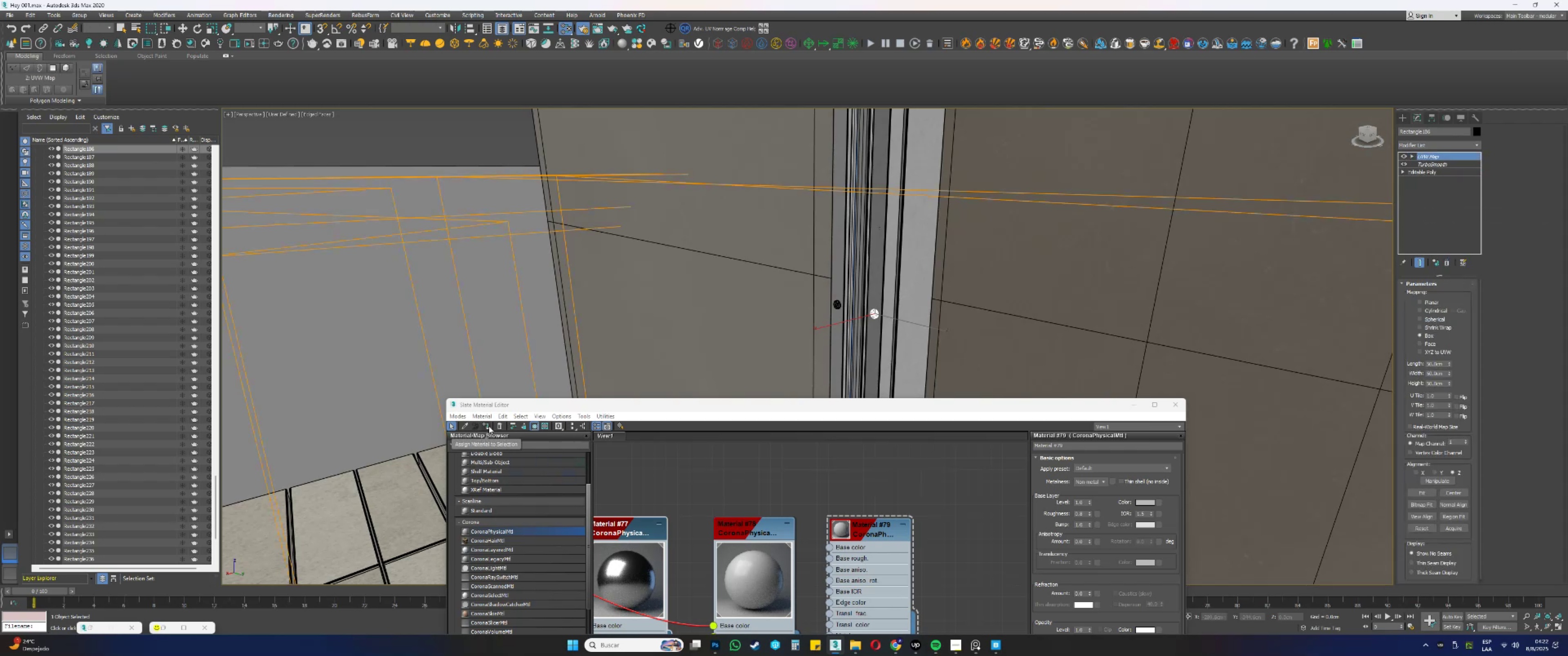 
left_click([488, 426])
 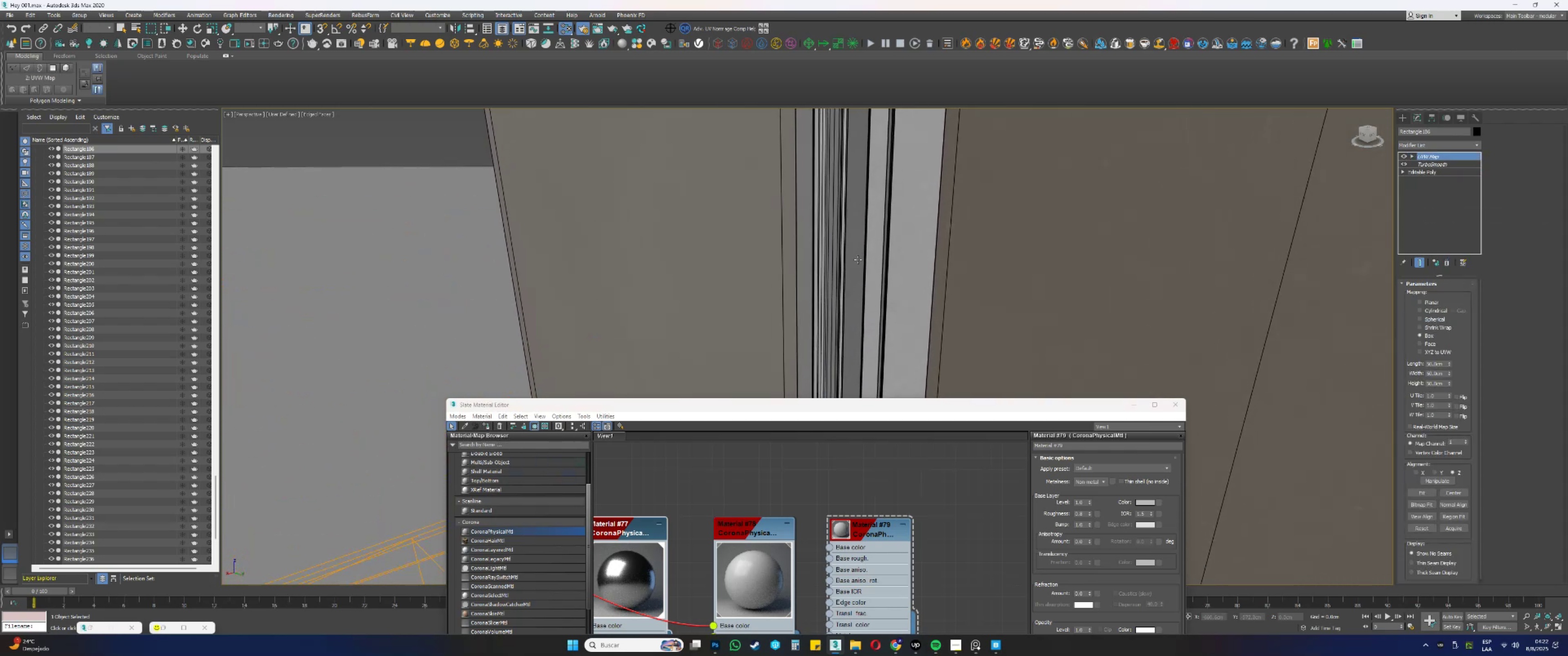 
hold_key(key=AltLeft, duration=2.23)
 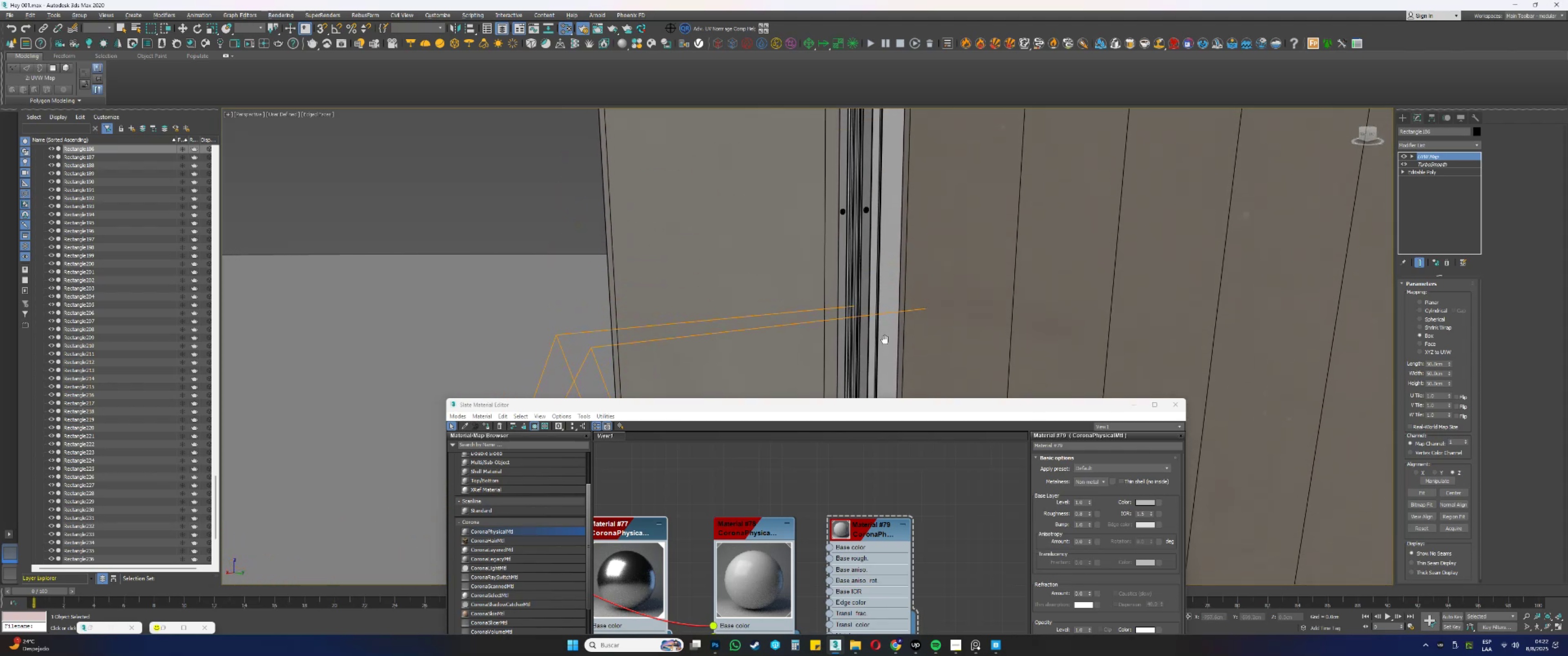 
hold_key(key=ControlLeft, duration=1.27)
 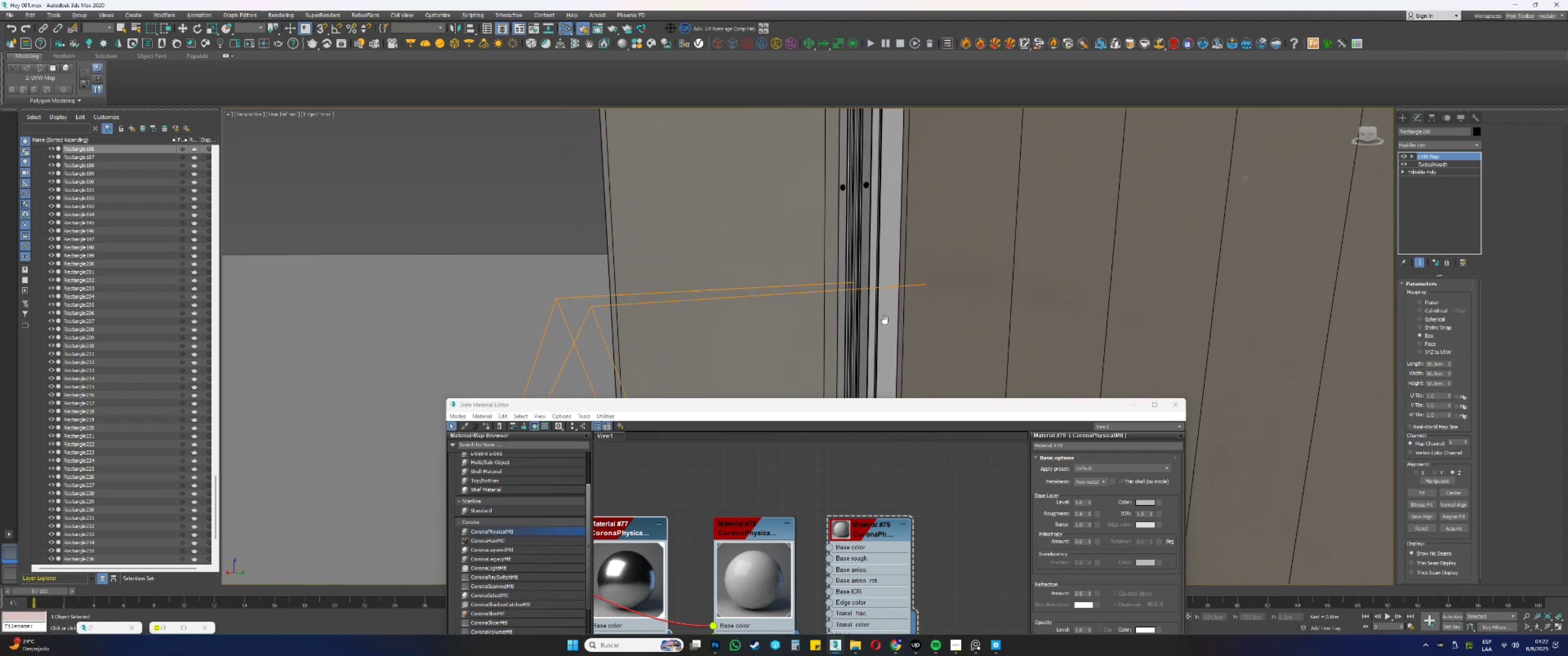 
scroll: coordinate [861, 226], scroll_direction: up, amount: 1.0
 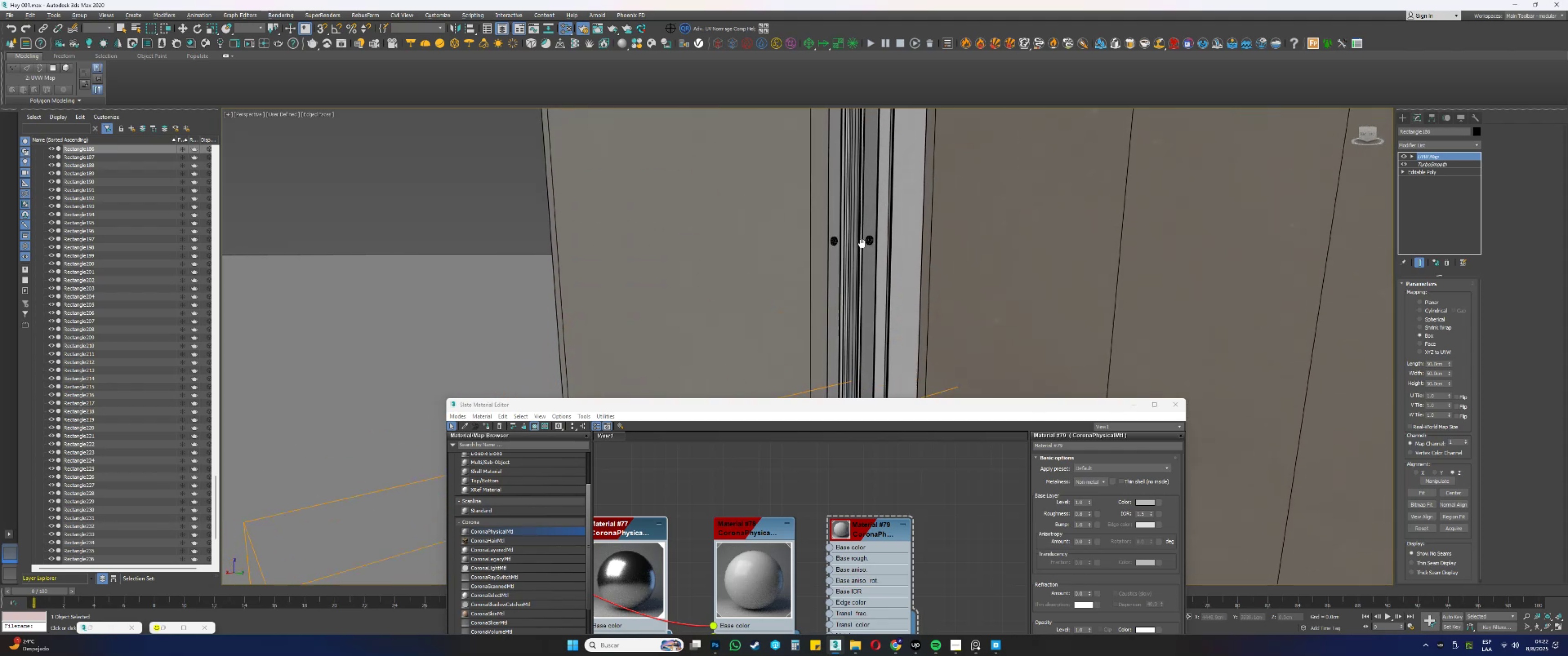 
key(F3)
 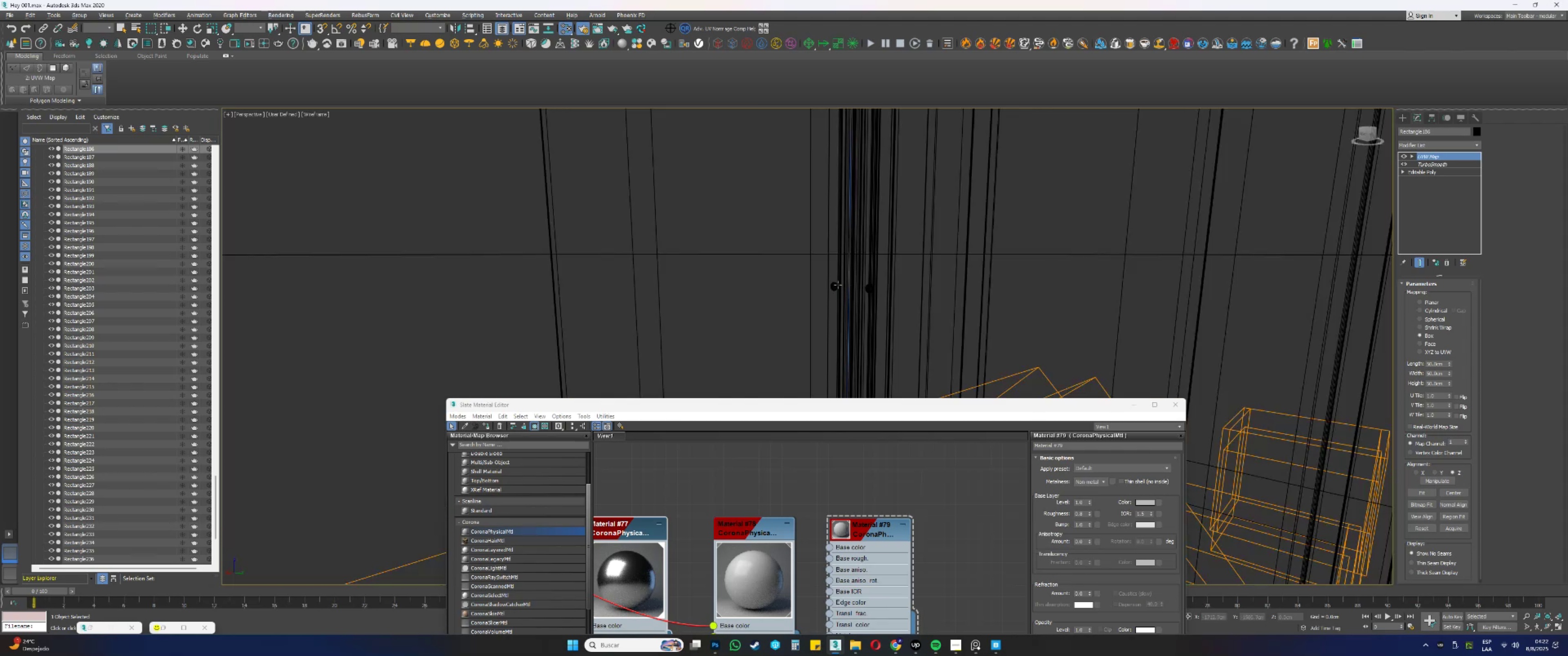 
left_click([834, 286])
 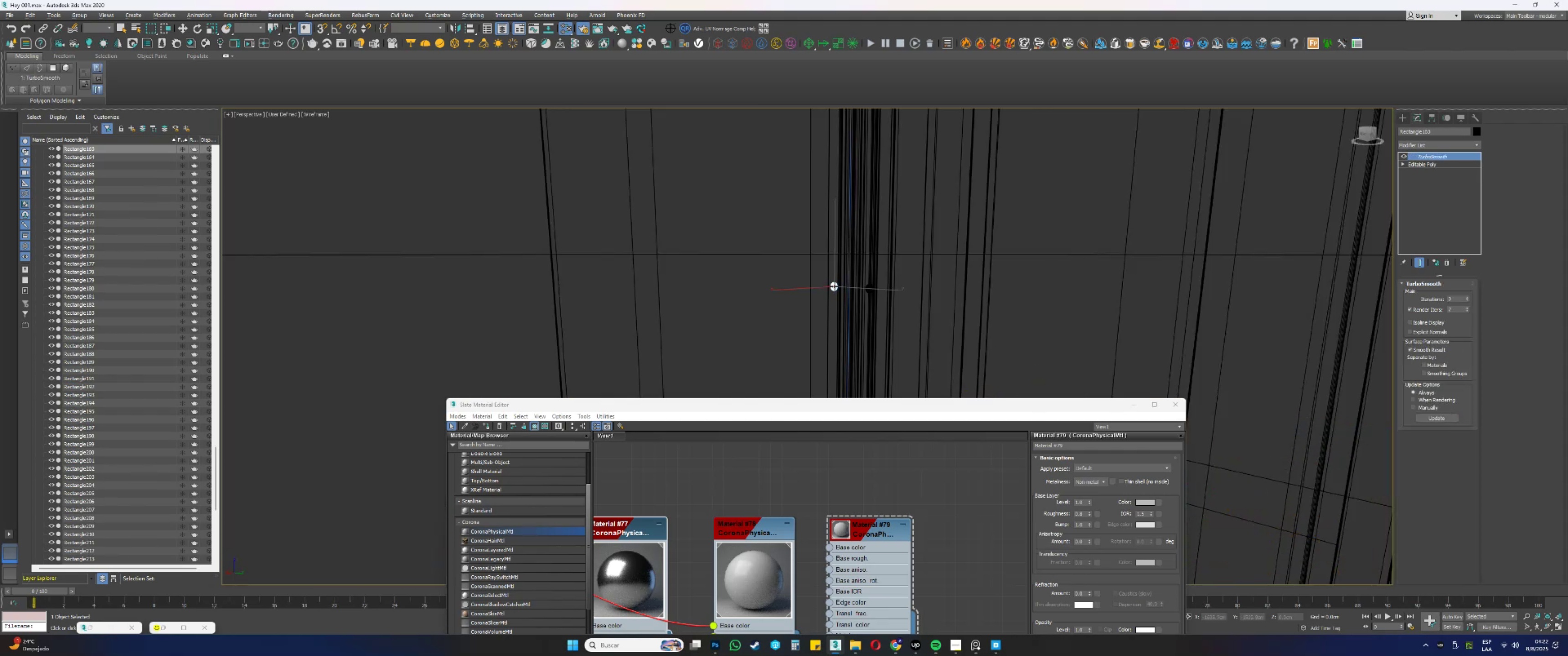 
key(F3)
 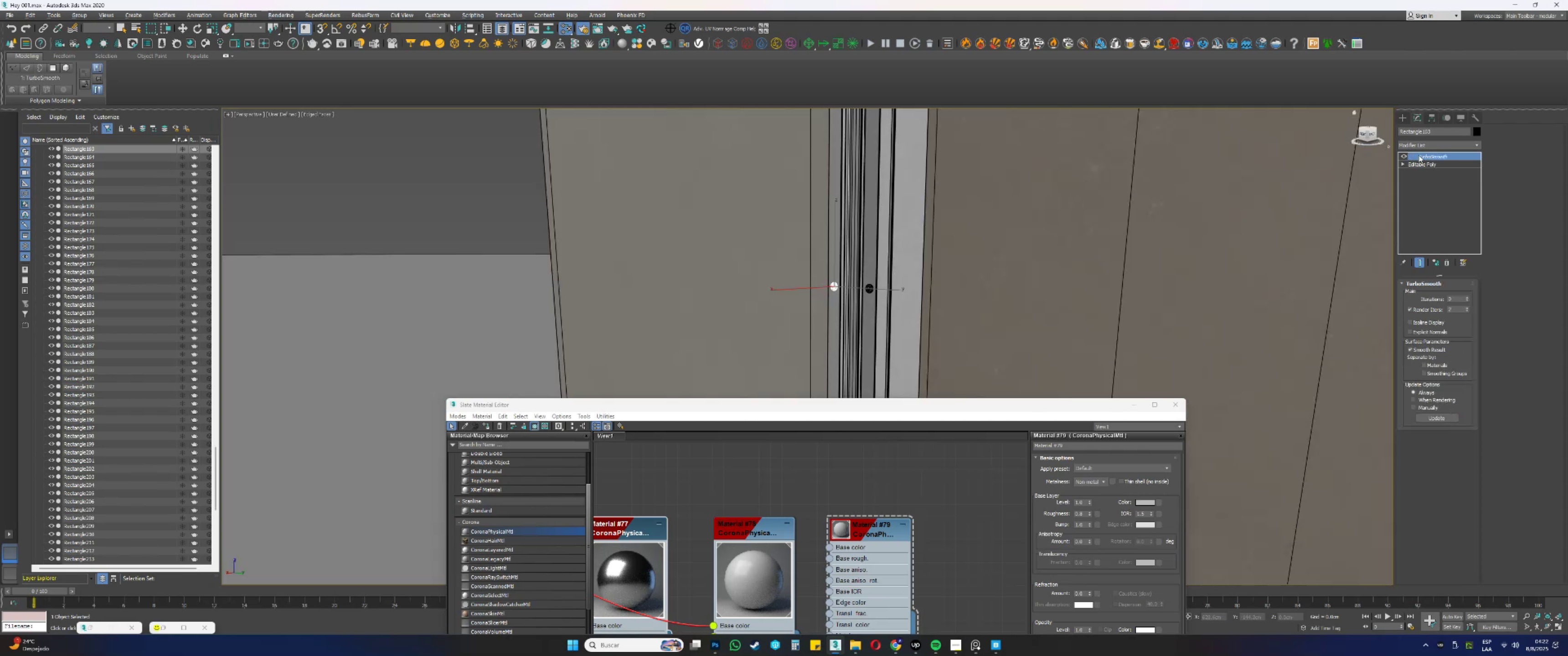 
right_click([1421, 156])
 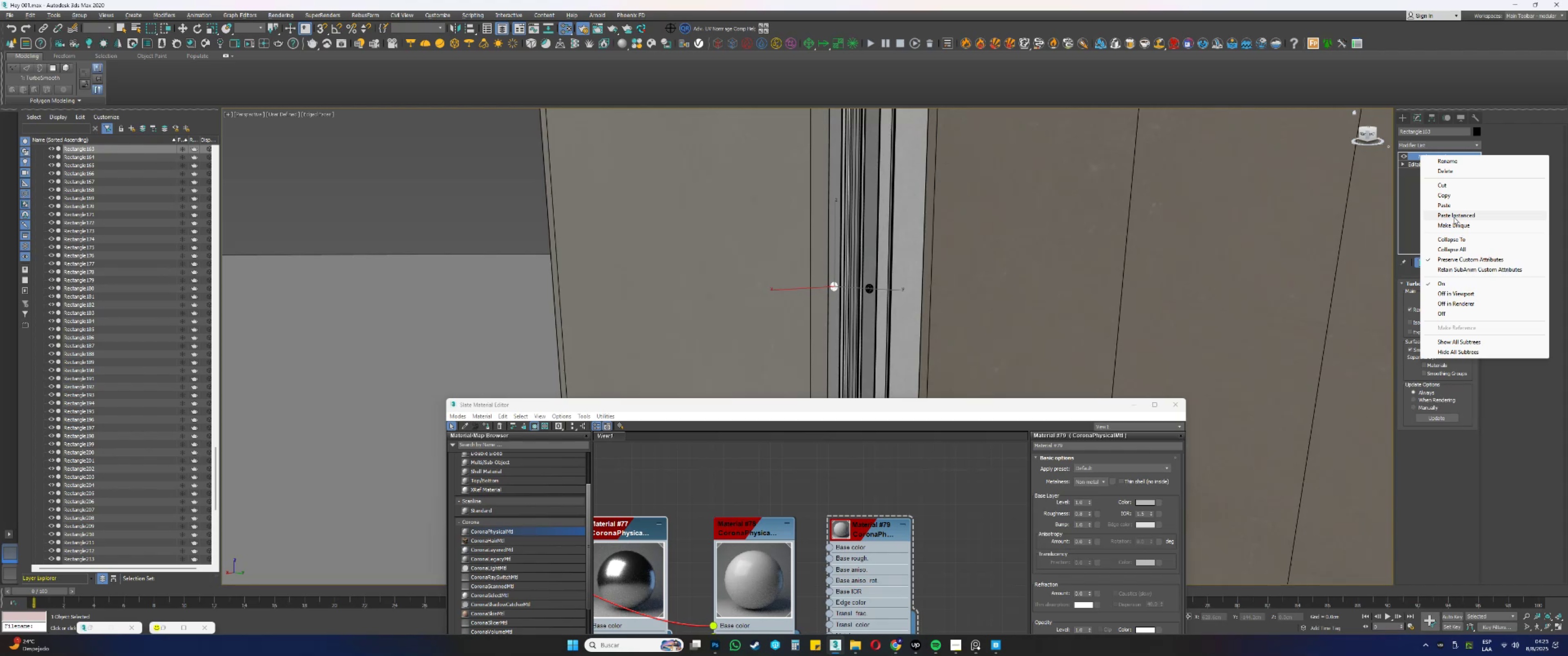 
wait(11.06)
 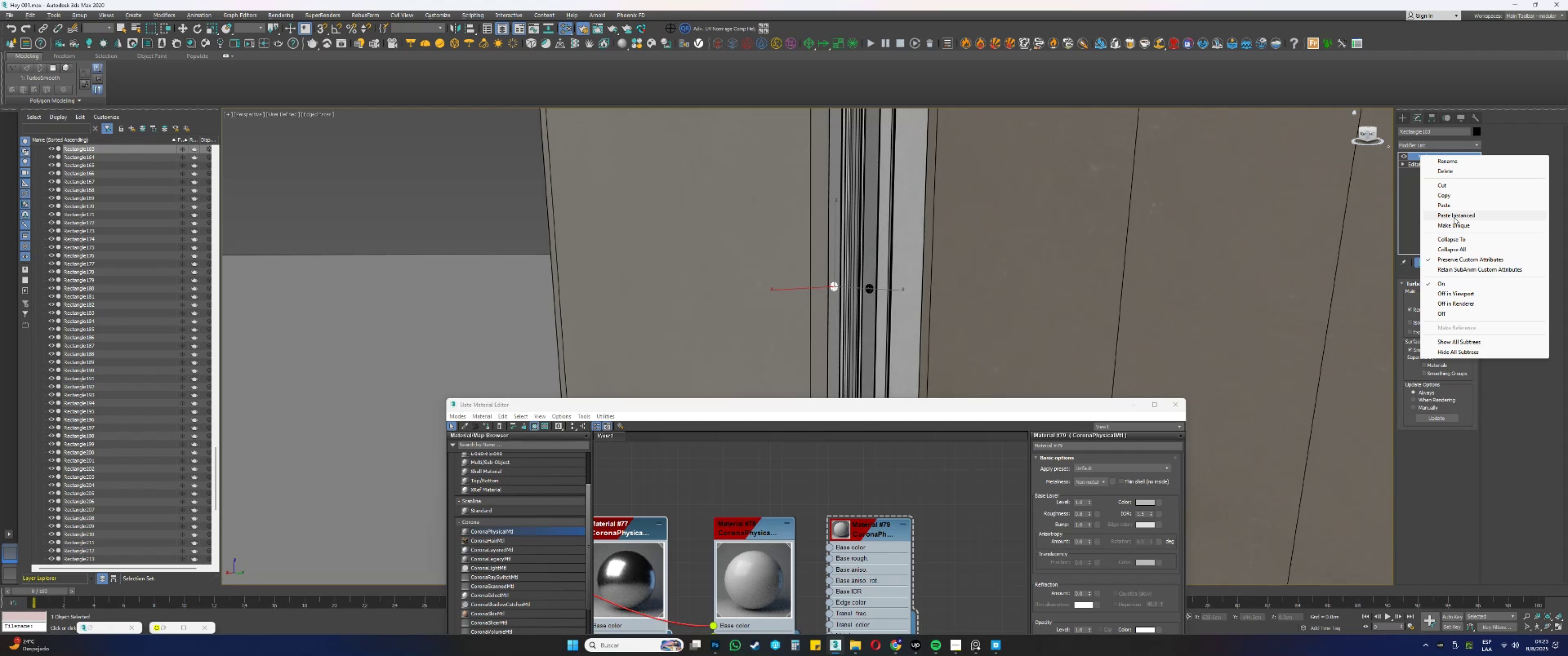 
left_click([1454, 216])
 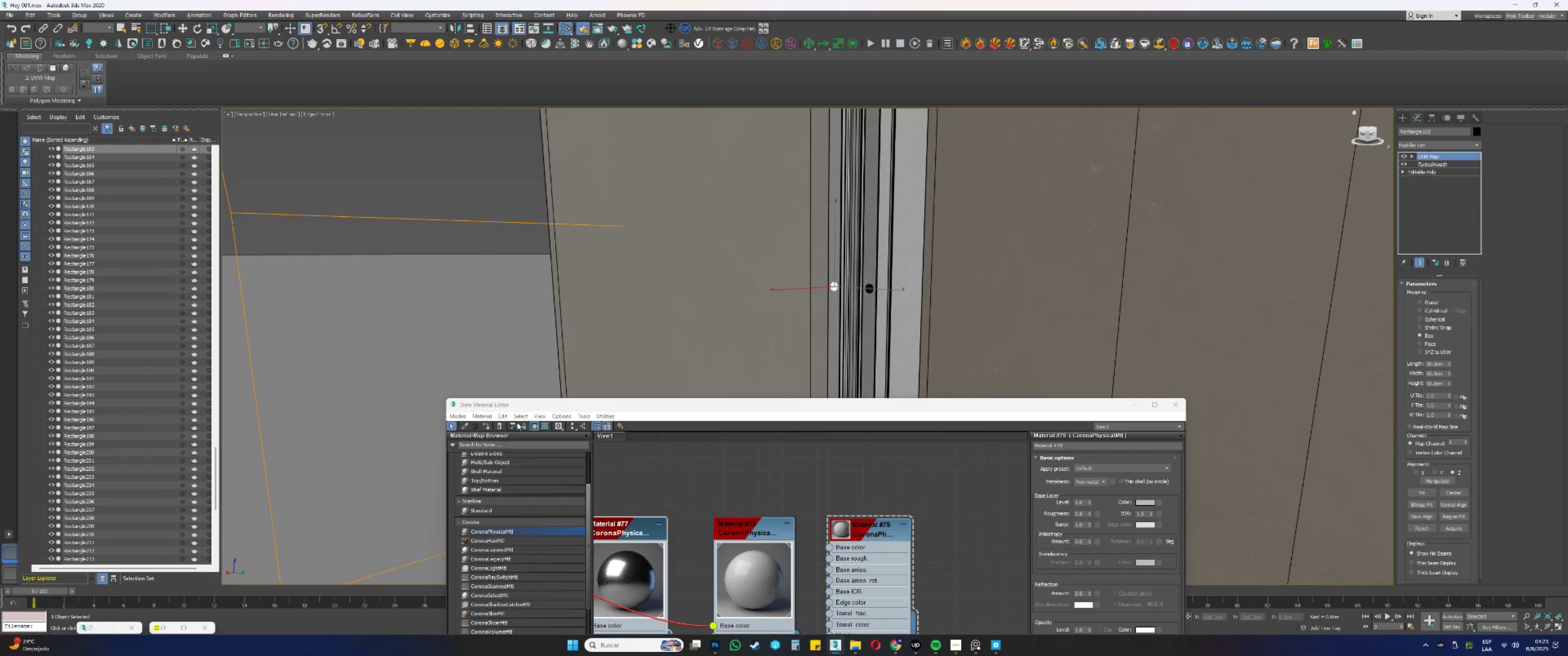 
left_click([489, 427])
 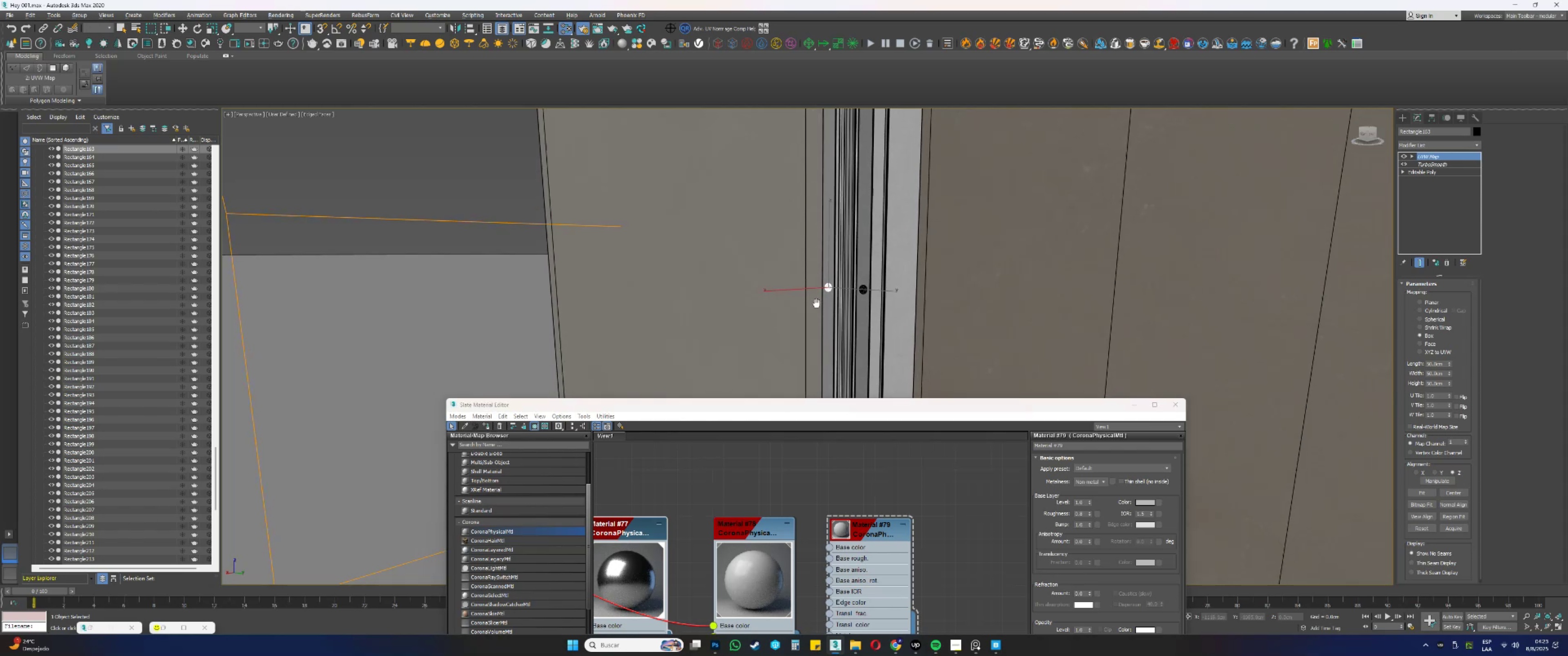 
key(F3)
 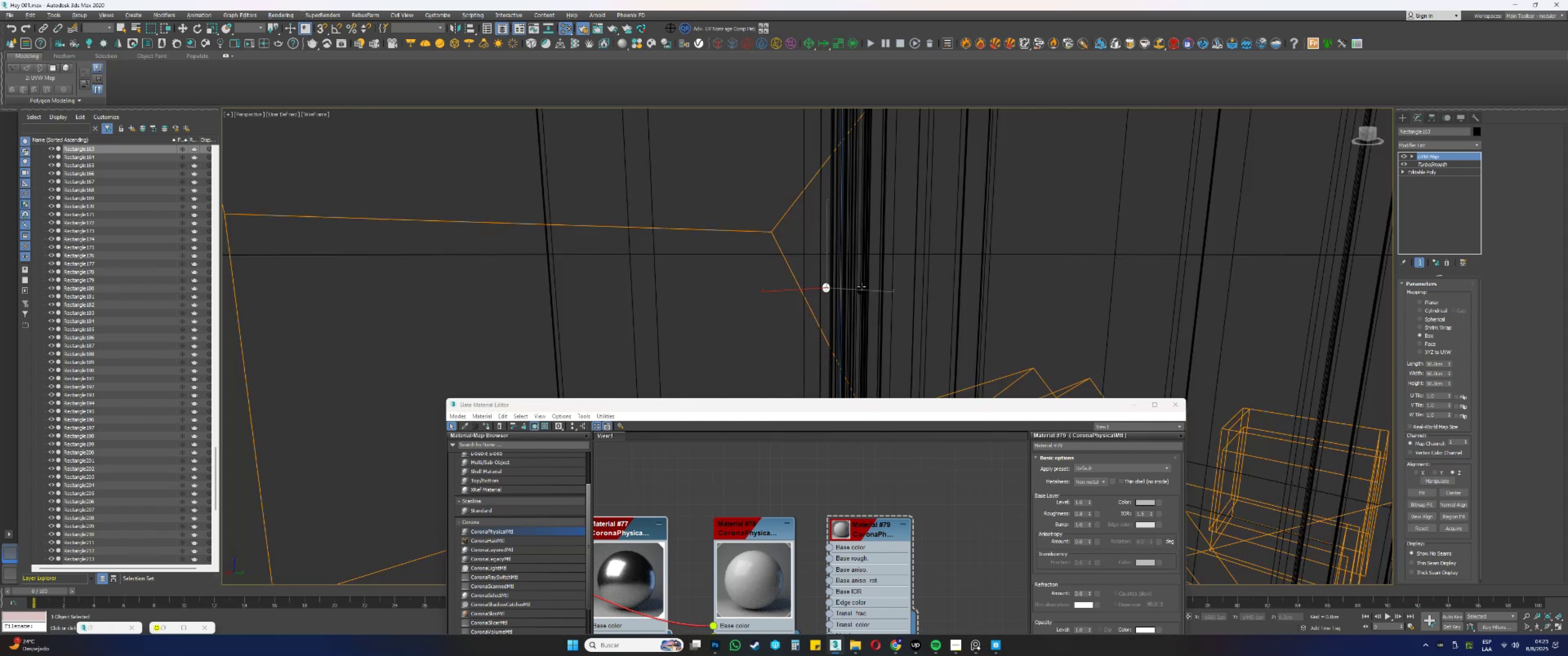 
left_click([862, 287])
 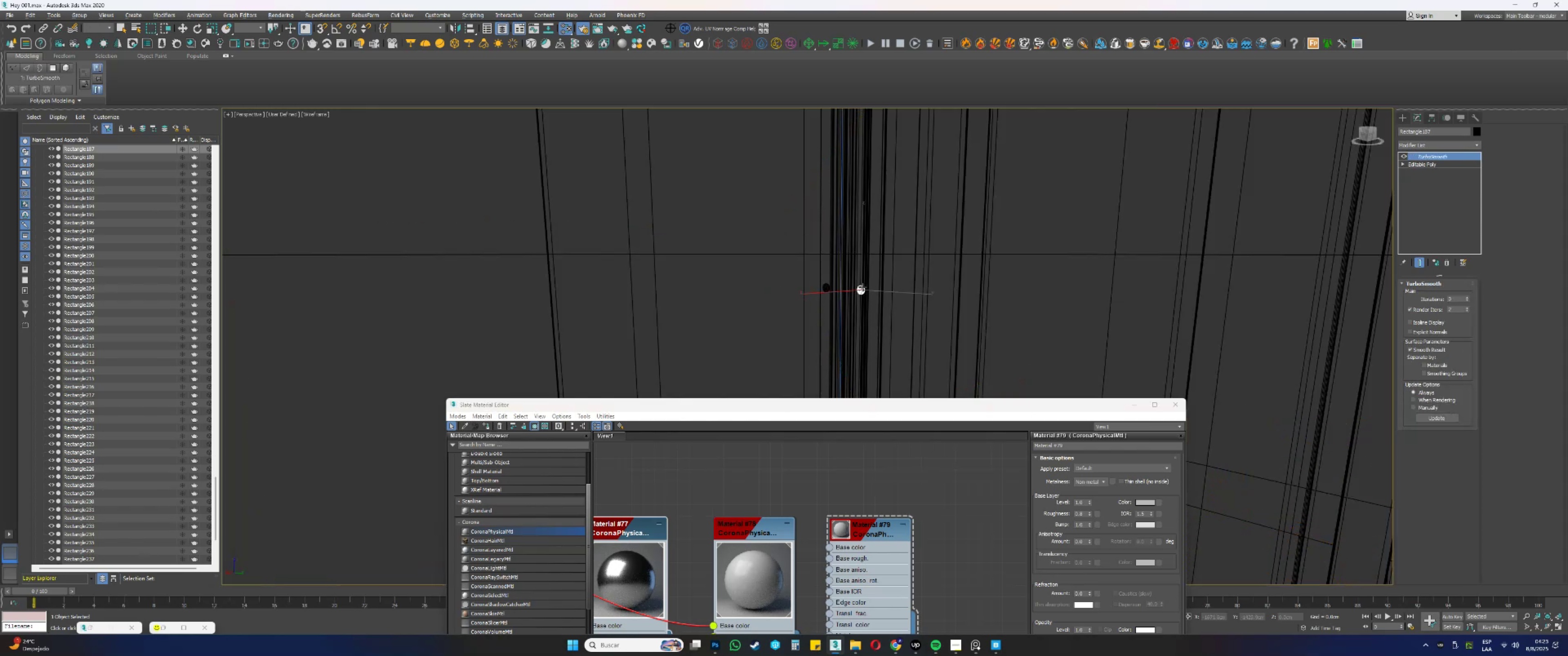 
key(F3)
 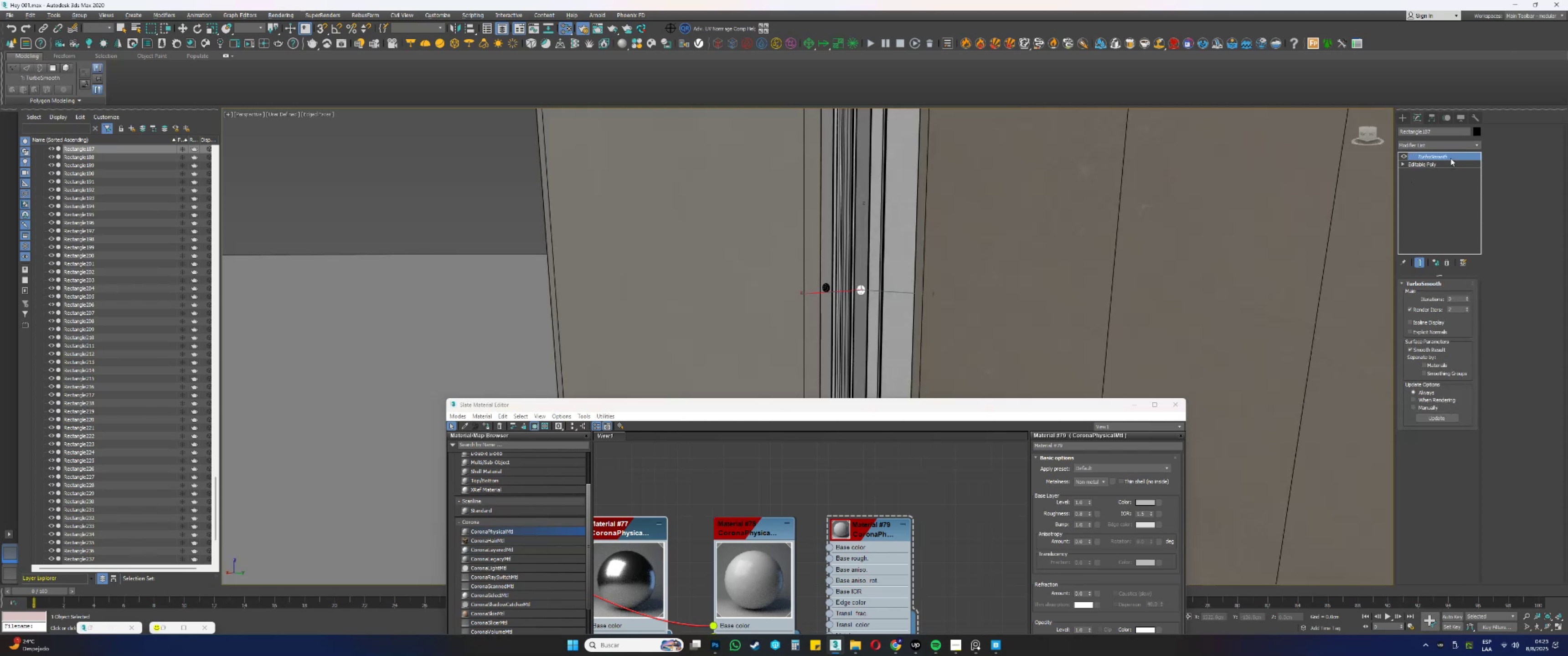 
right_click([1448, 157])
 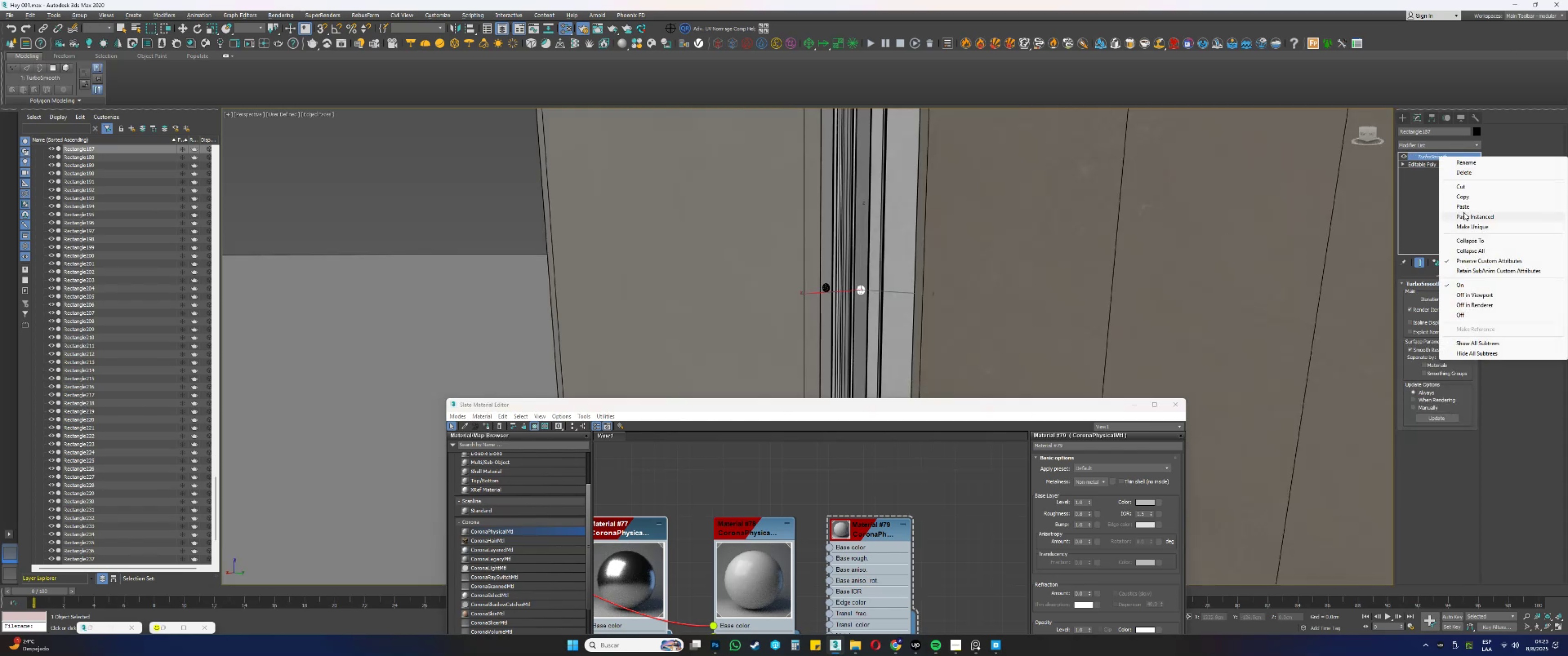 
left_click([1464, 214])
 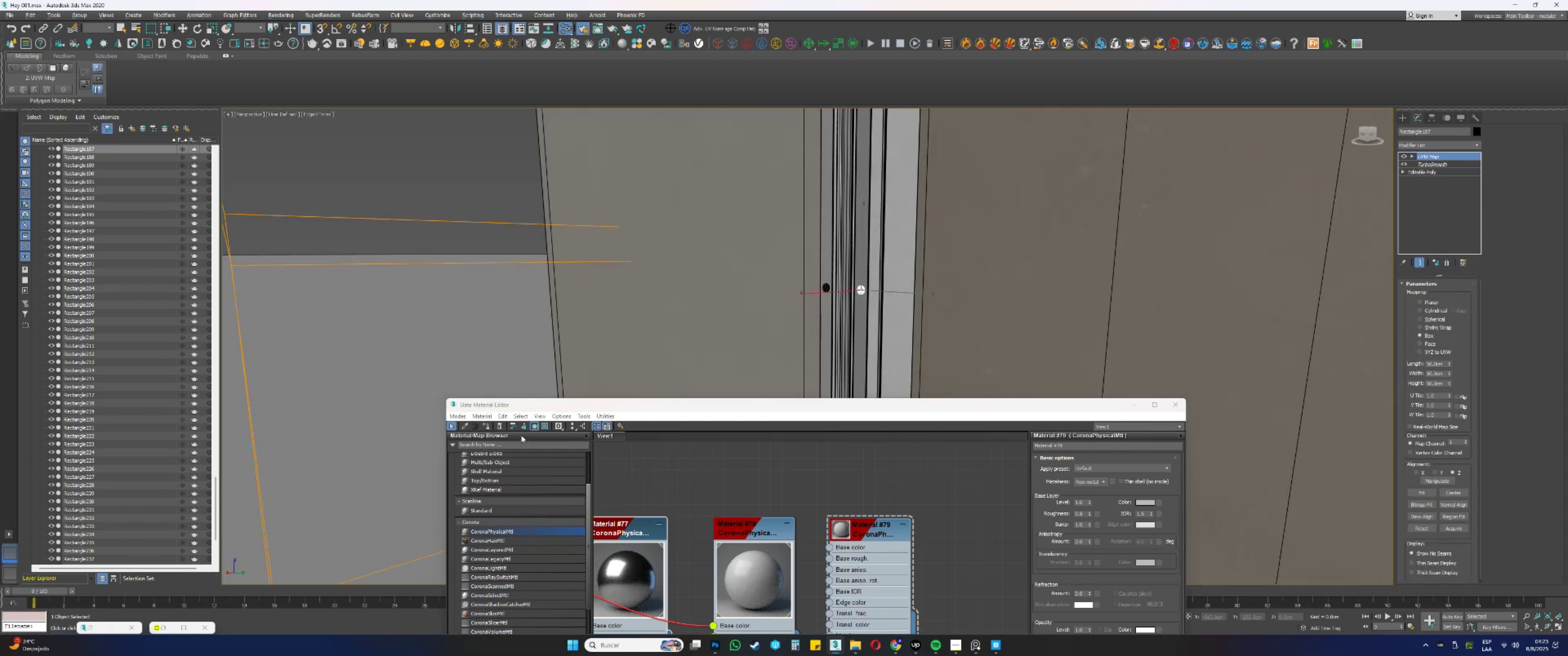 
left_click([485, 426])
 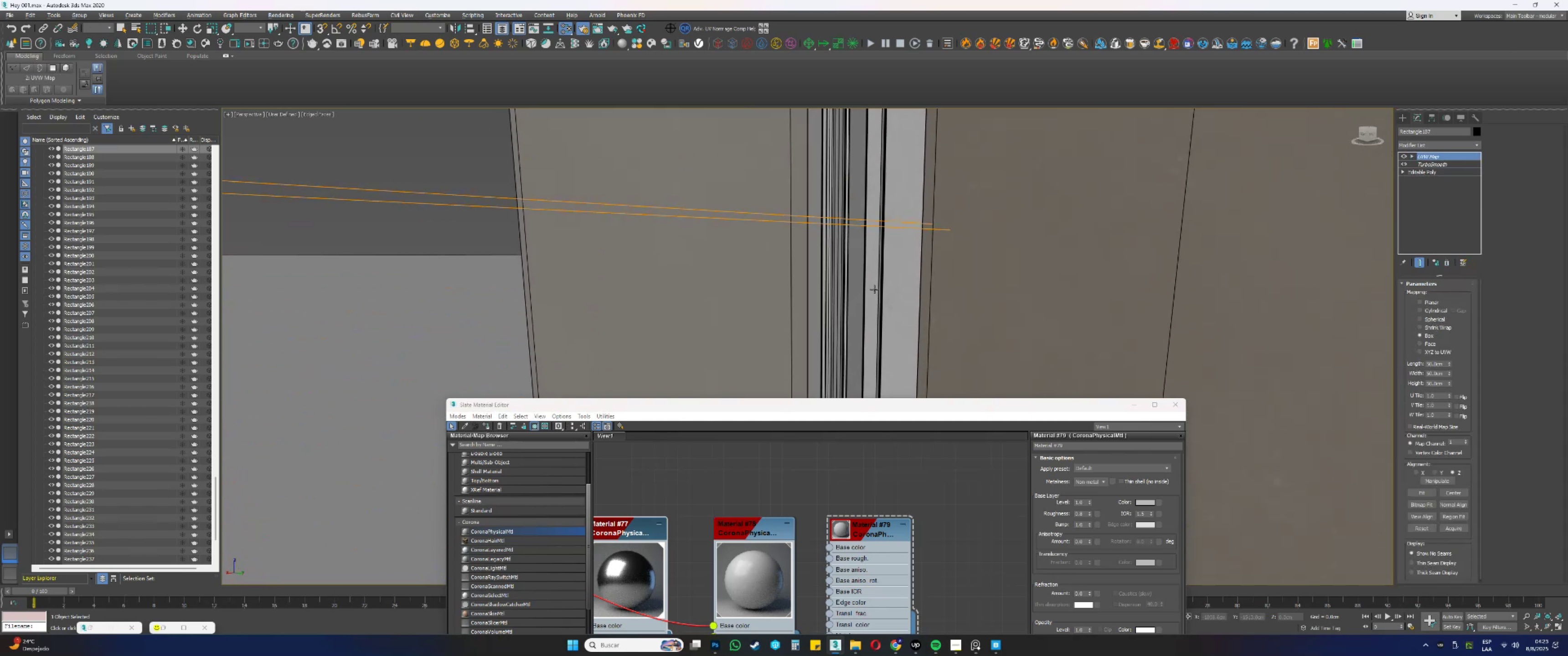 
key(F3)
 